 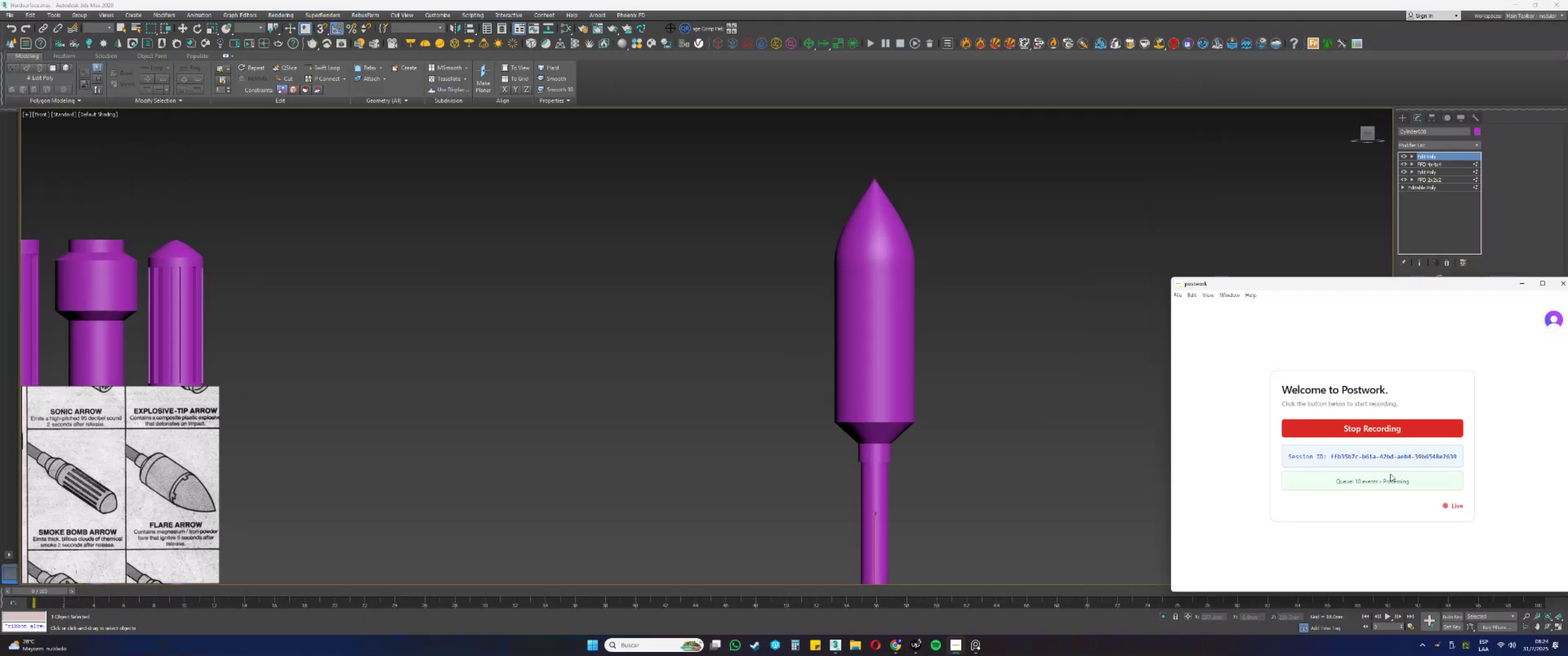 
left_click([1520, 282])
 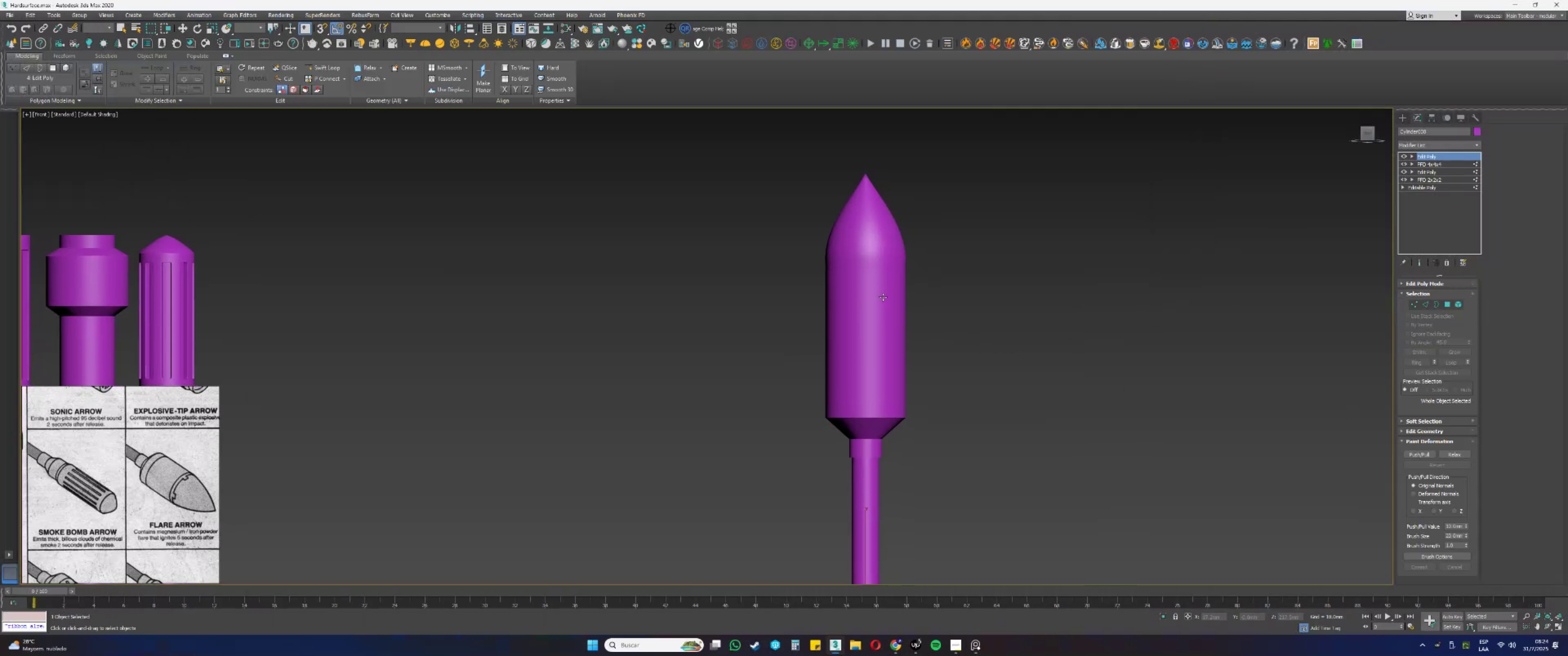 
key(F4)
 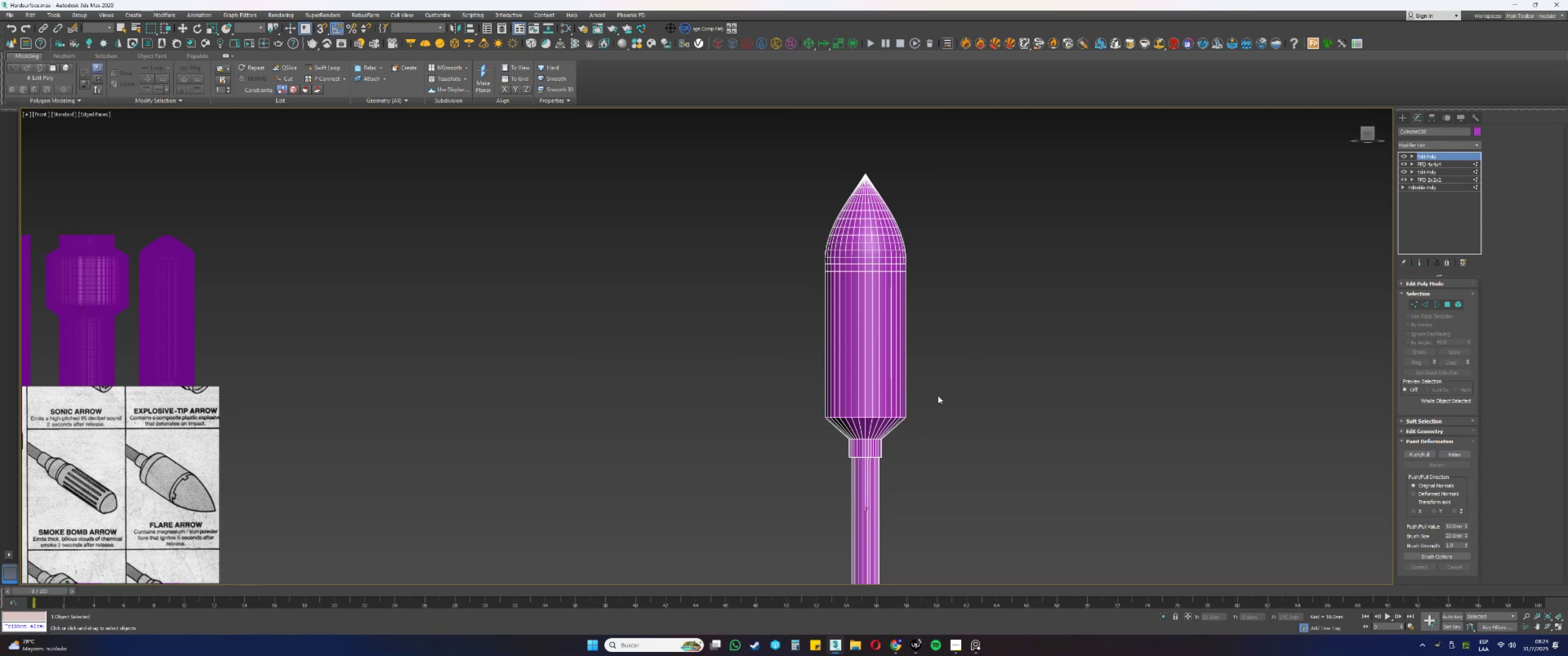 
wait(5.37)
 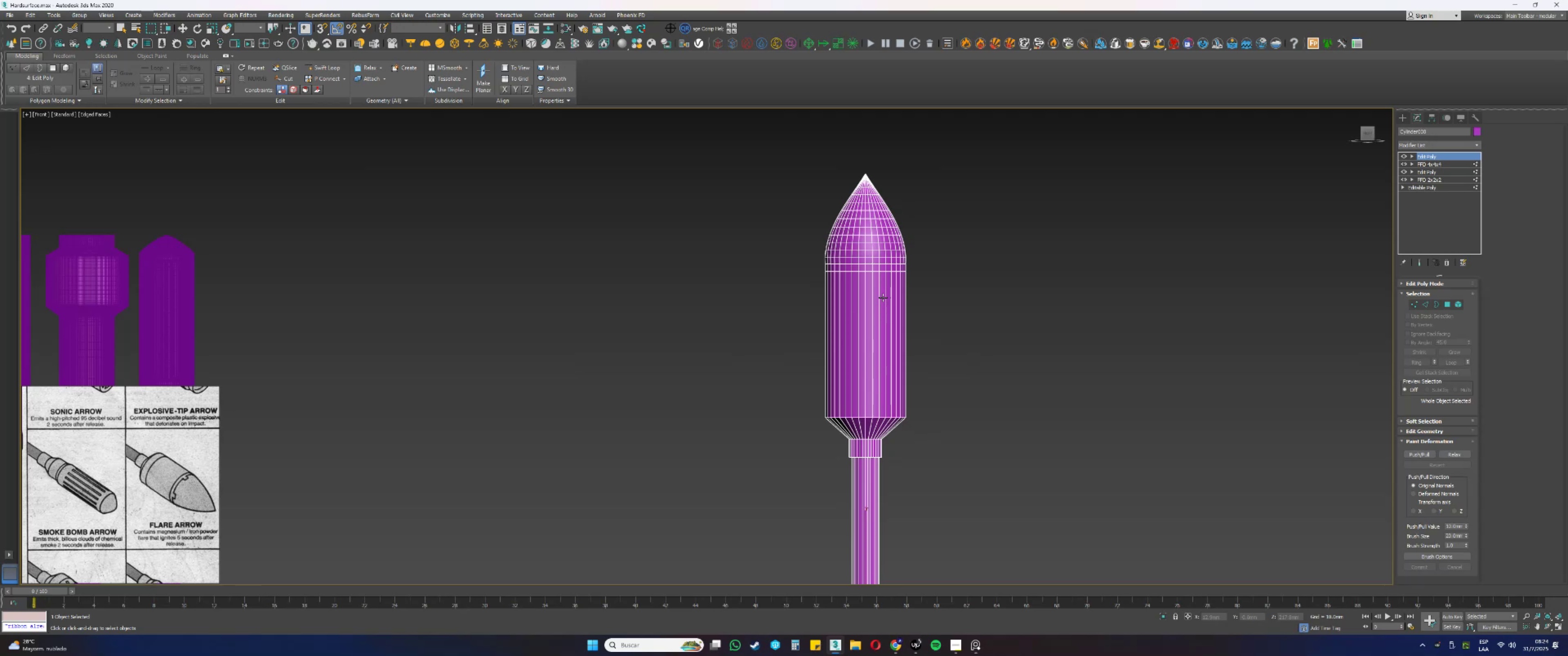 
scroll: coordinate [879, 394], scroll_direction: up, amount: 2.0
 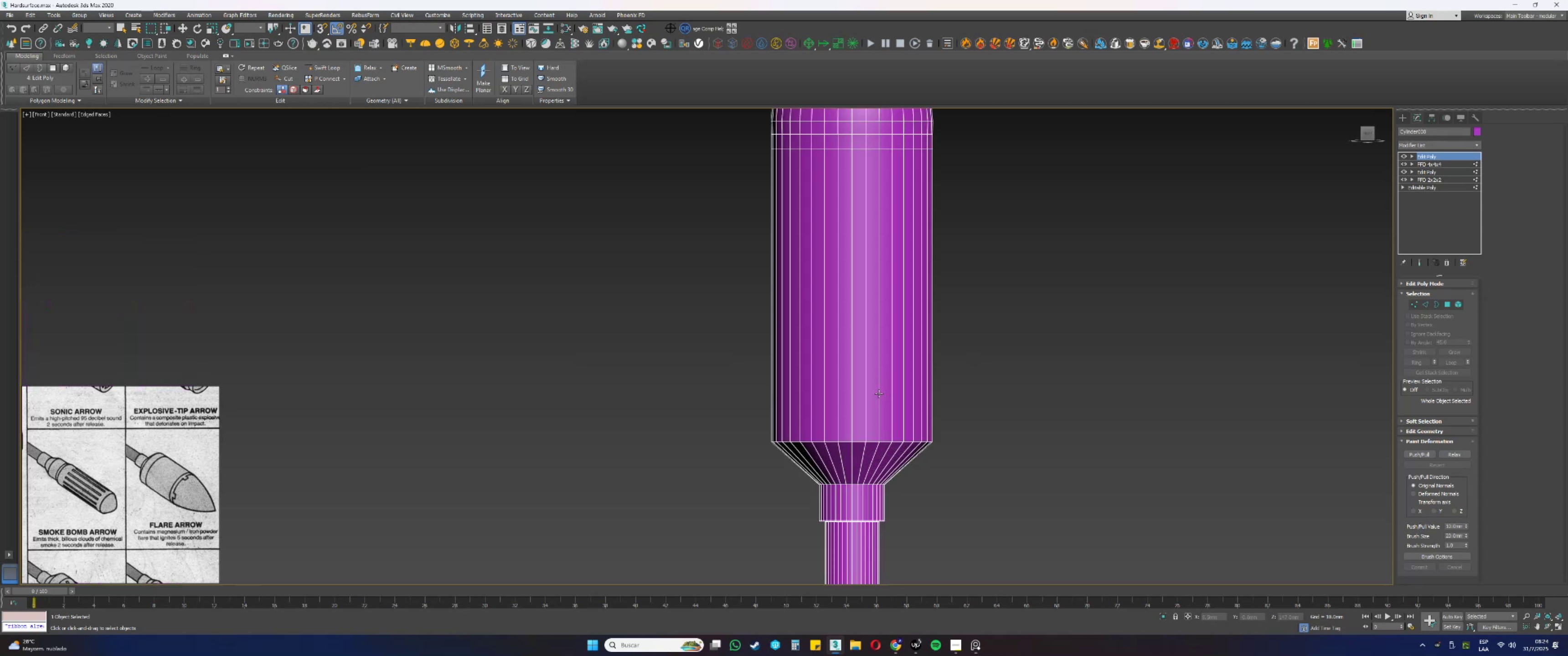 
key(2)
 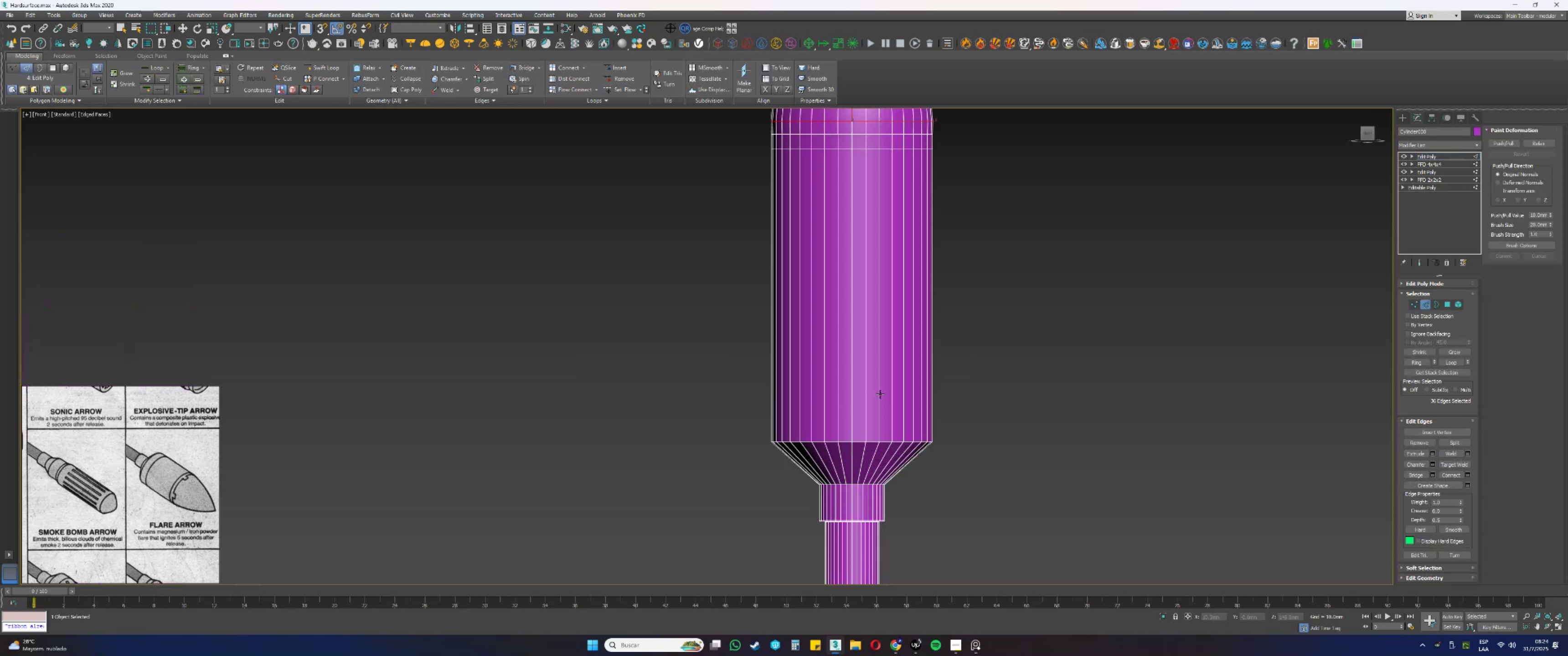 
left_click_drag(start_coordinate=[1029, 391], to_coordinate=[635, 378])
 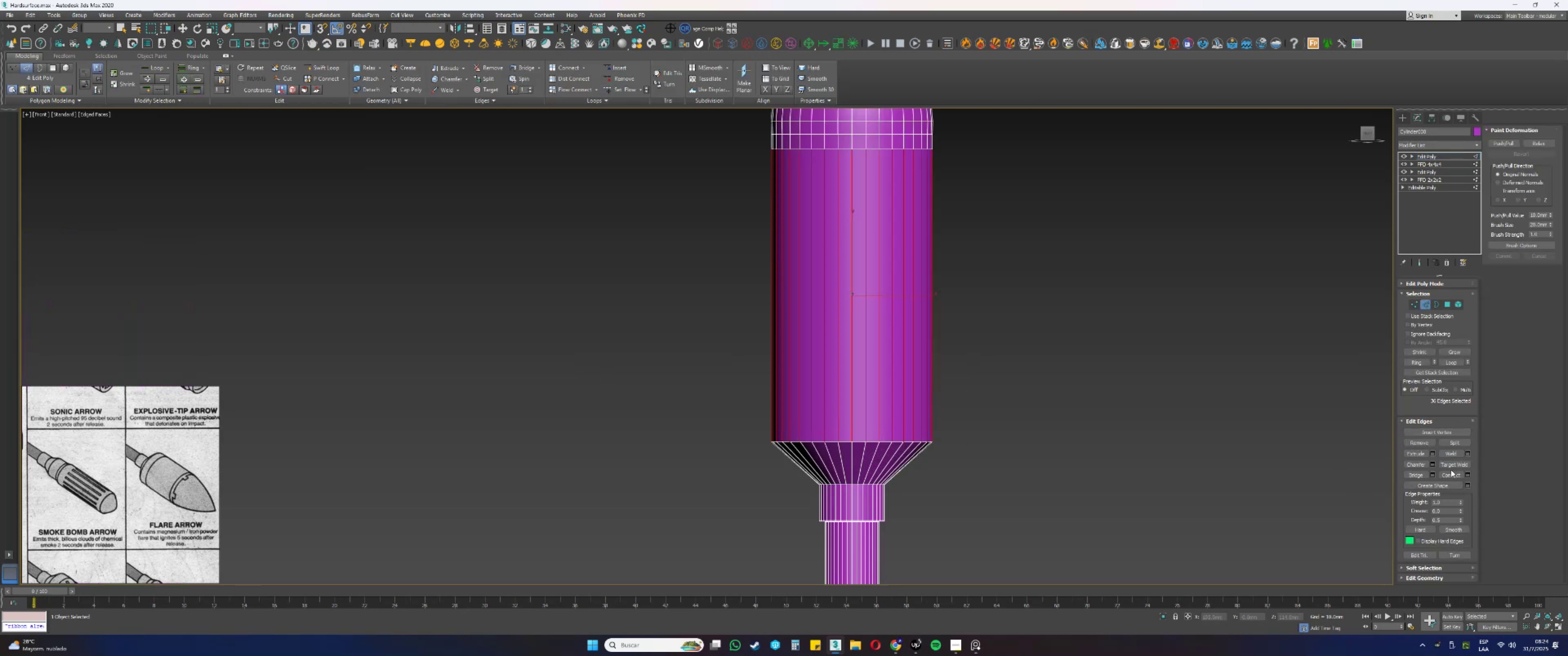 
left_click([1451, 472])
 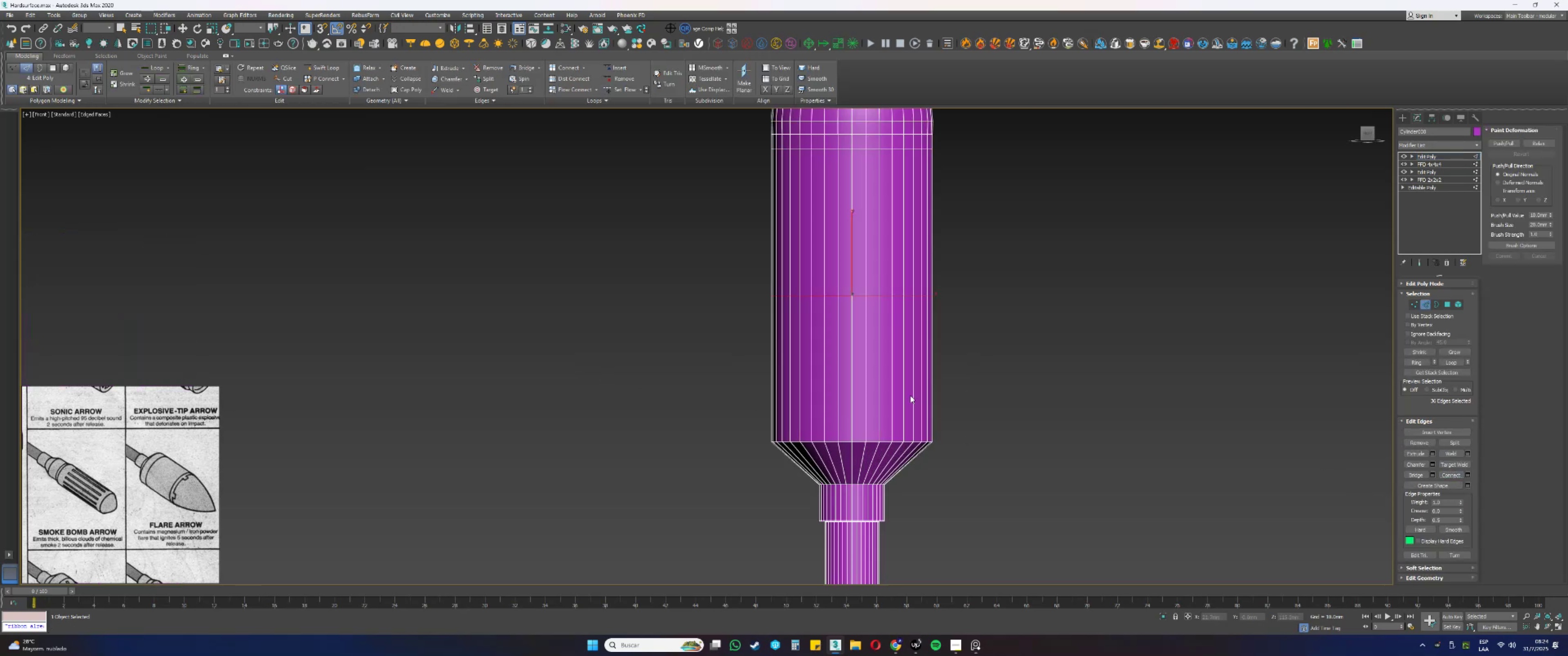 
key(W)
 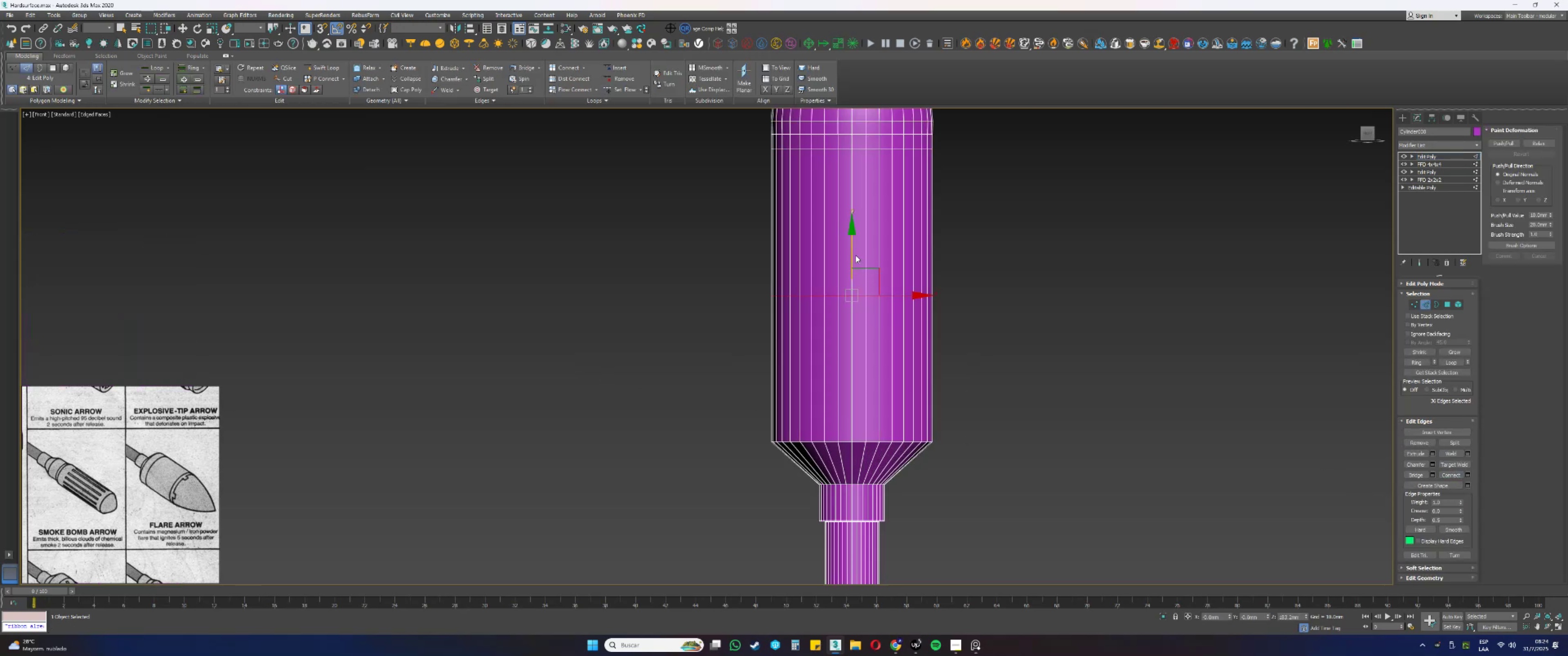 
left_click_drag(start_coordinate=[852, 251], to_coordinate=[866, 357])
 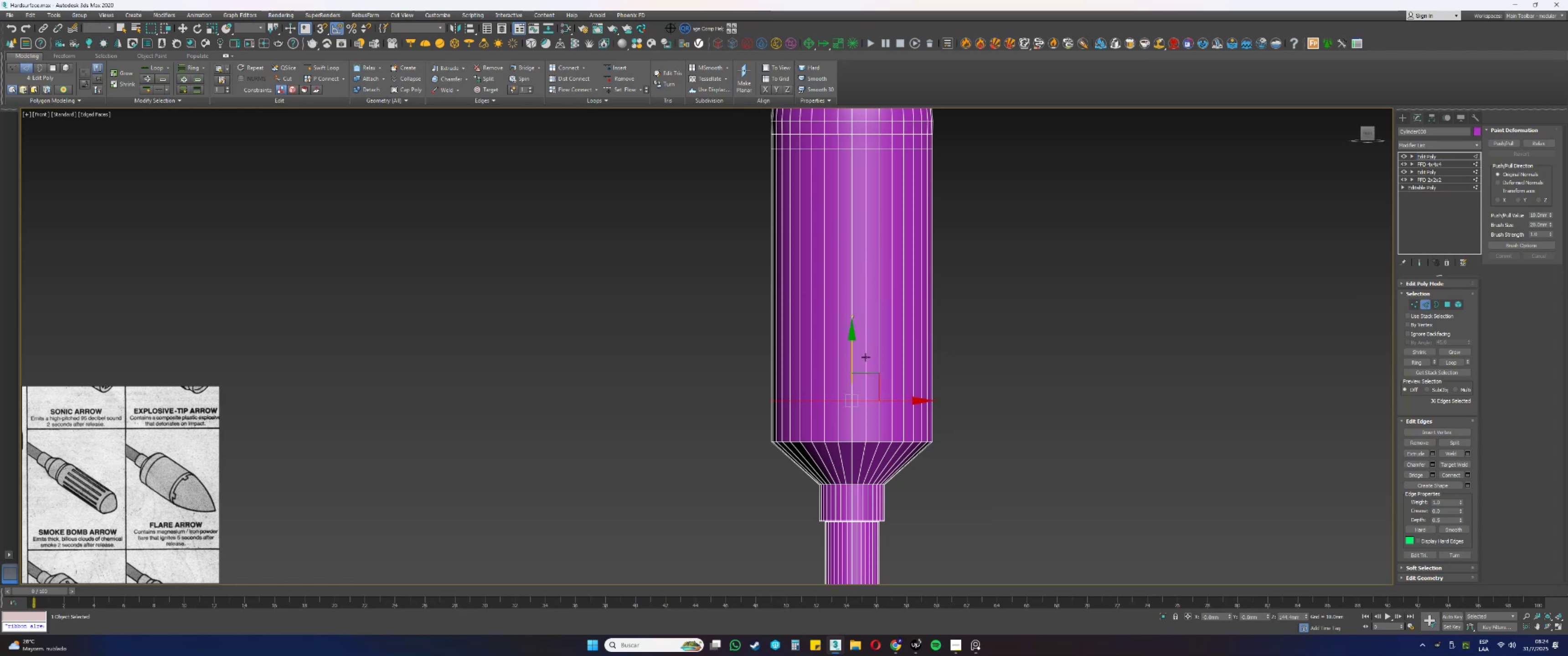 
scroll: coordinate [883, 443], scroll_direction: up, amount: 7.0
 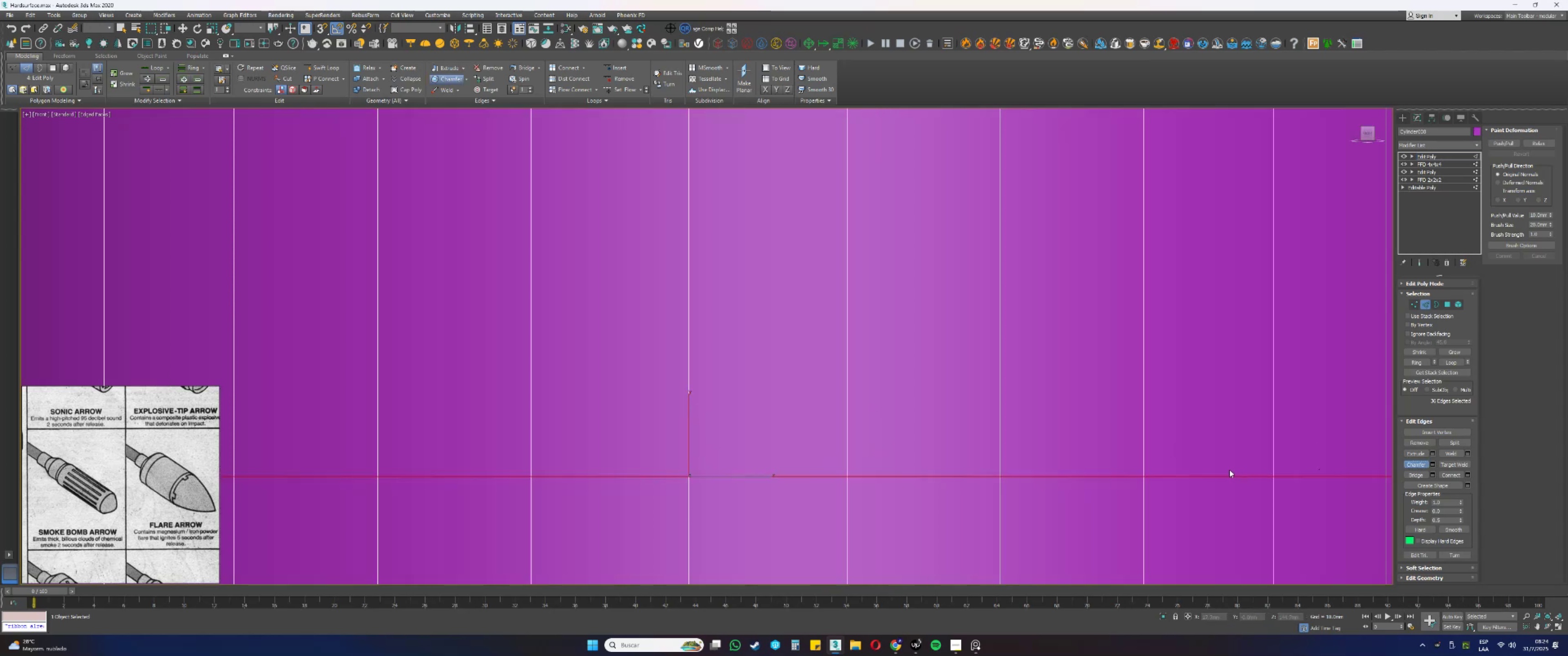 
left_click_drag(start_coordinate=[1222, 476], to_coordinate=[1219, 457])
 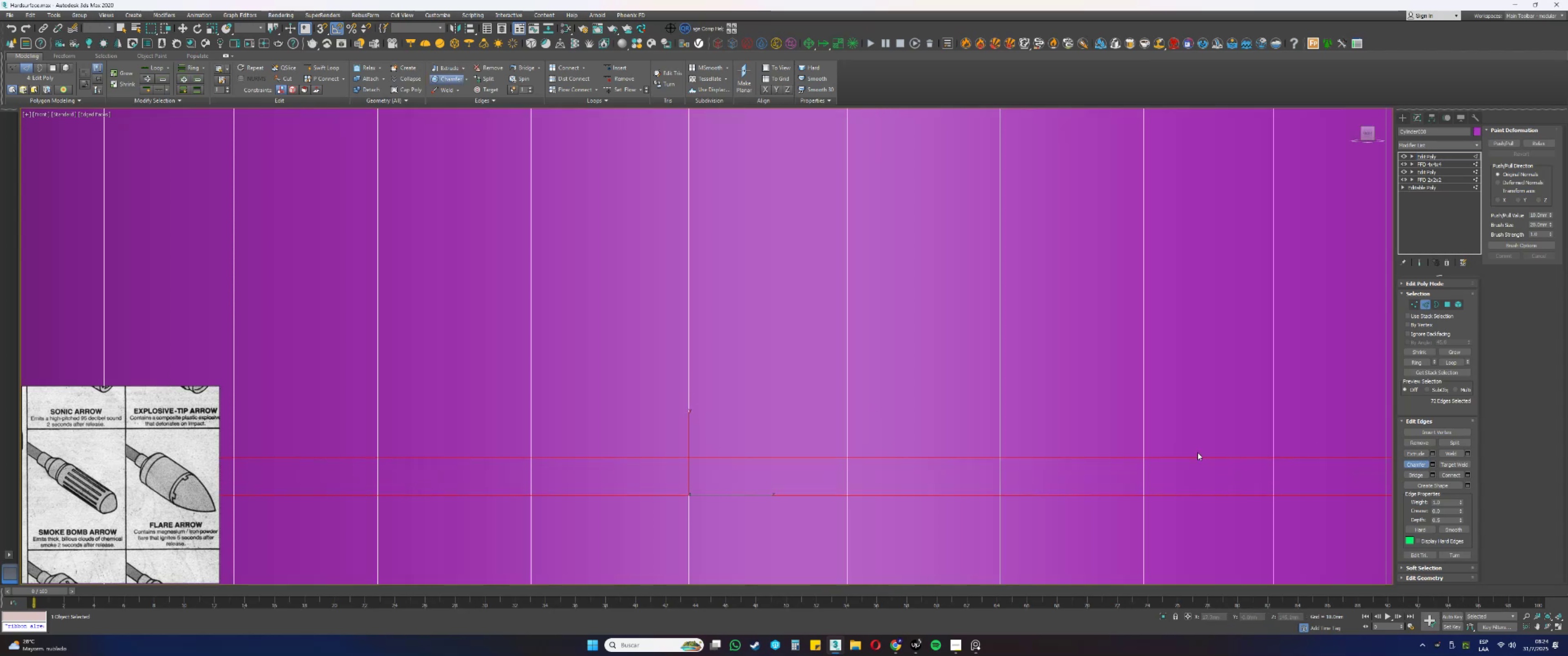 
scroll: coordinate [898, 404], scroll_direction: down, amount: 9.0
 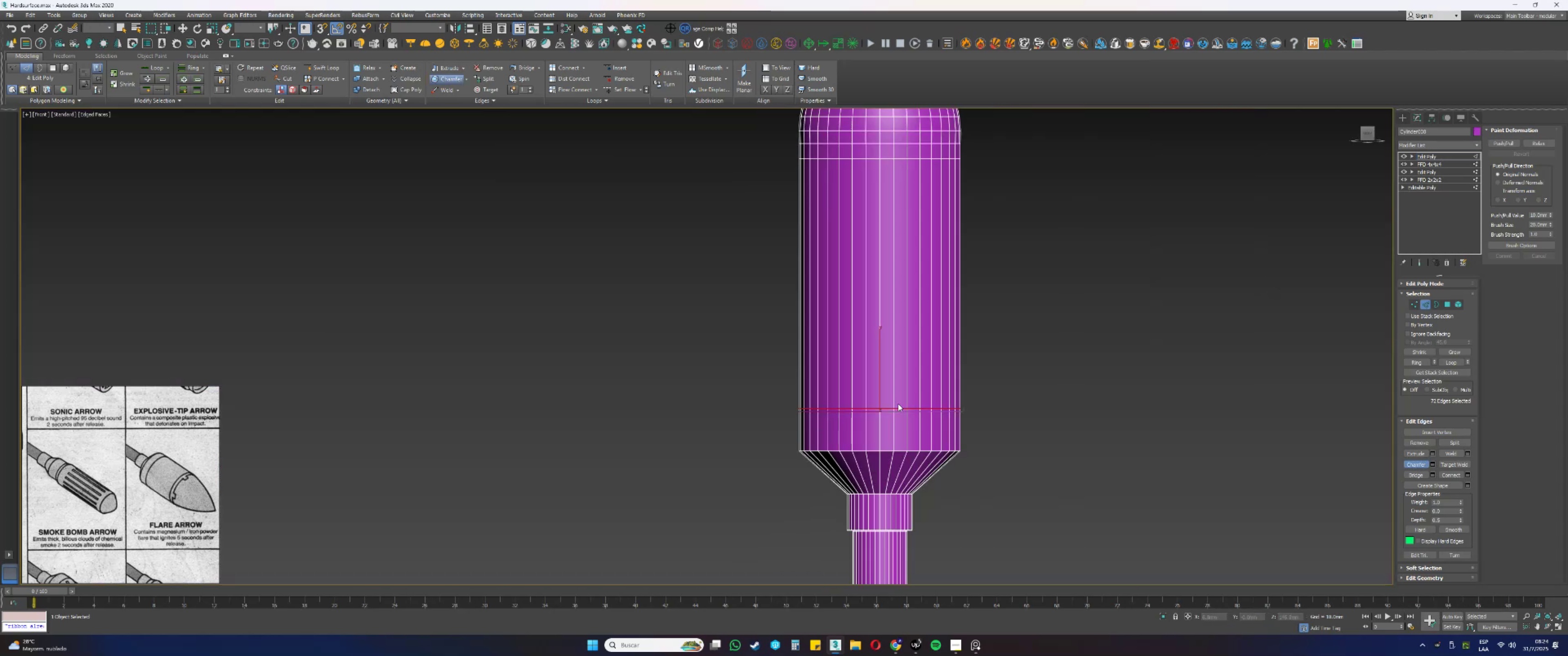 
right_click([898, 404])
 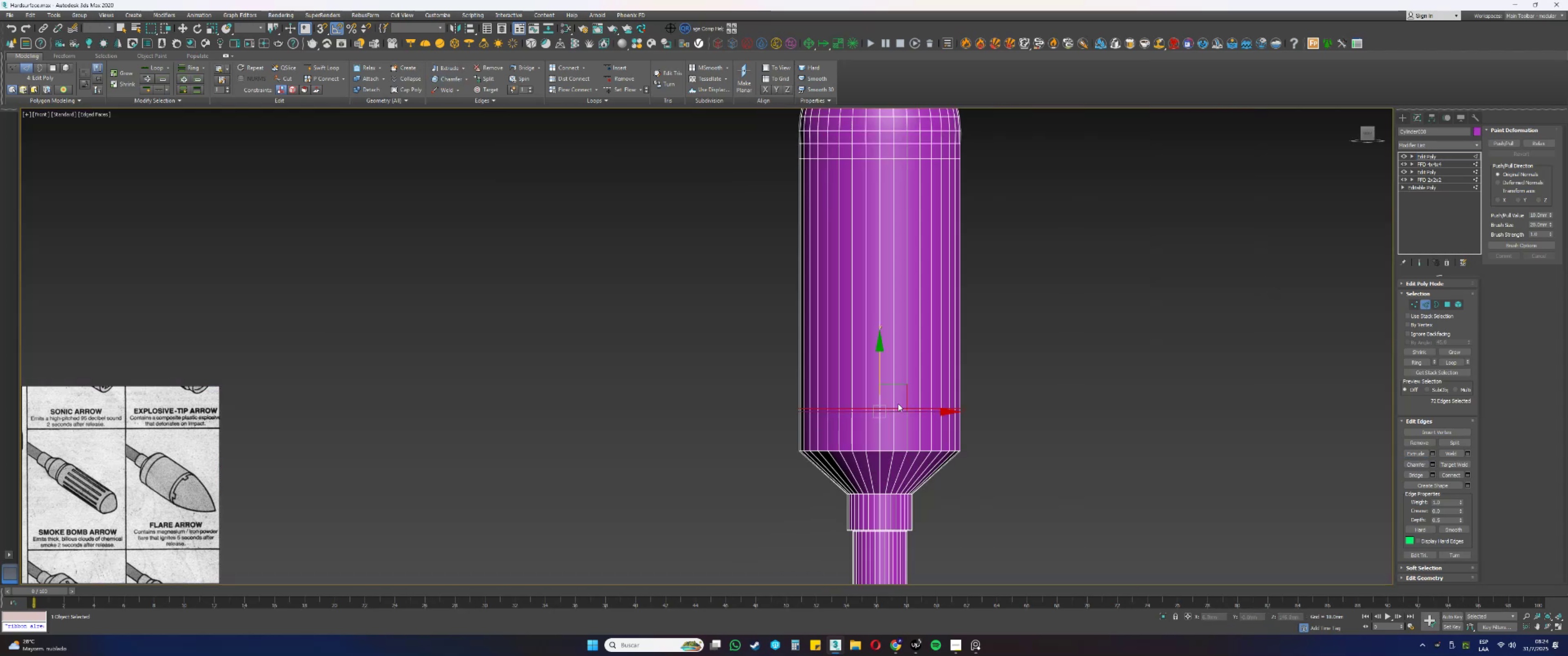 
scroll: coordinate [882, 410], scroll_direction: up, amount: 6.0
 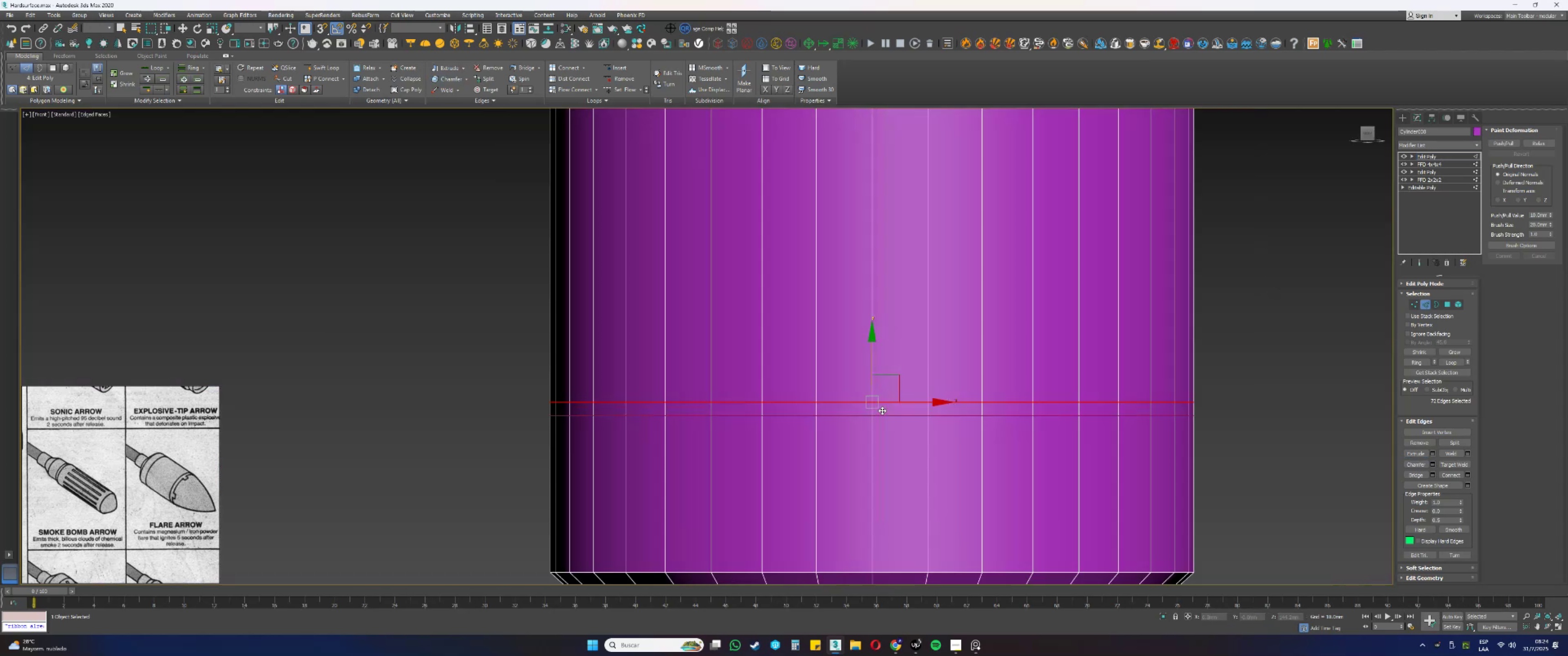 
key(4)
 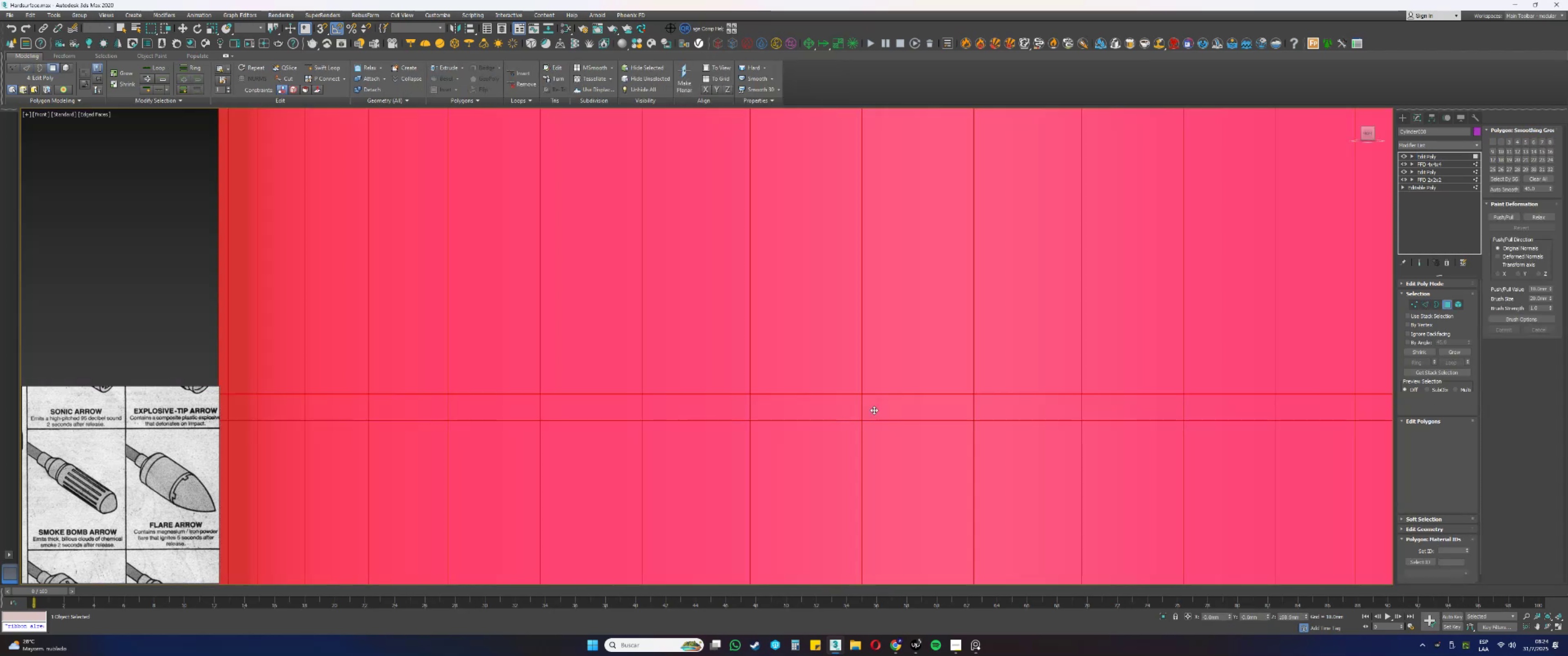 
left_click([874, 410])
 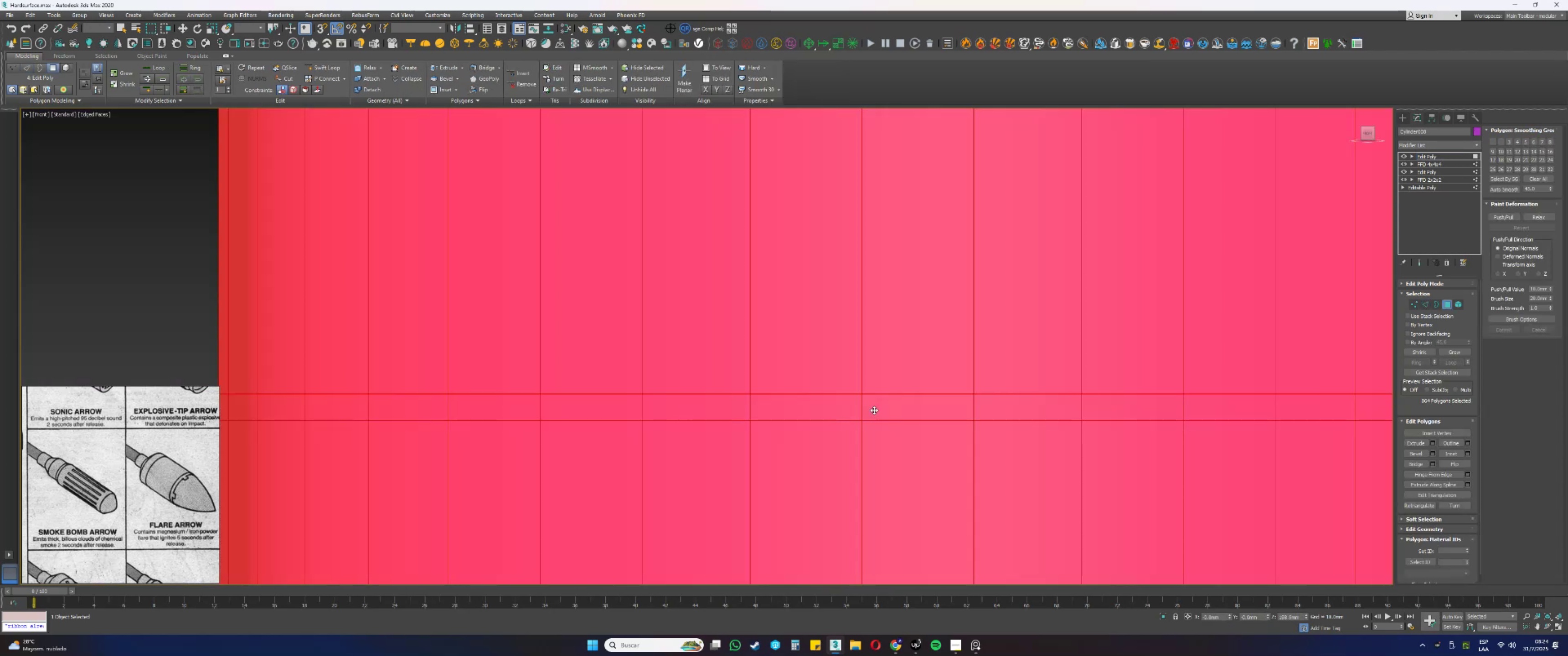 
key(Shift+ShiftLeft)
 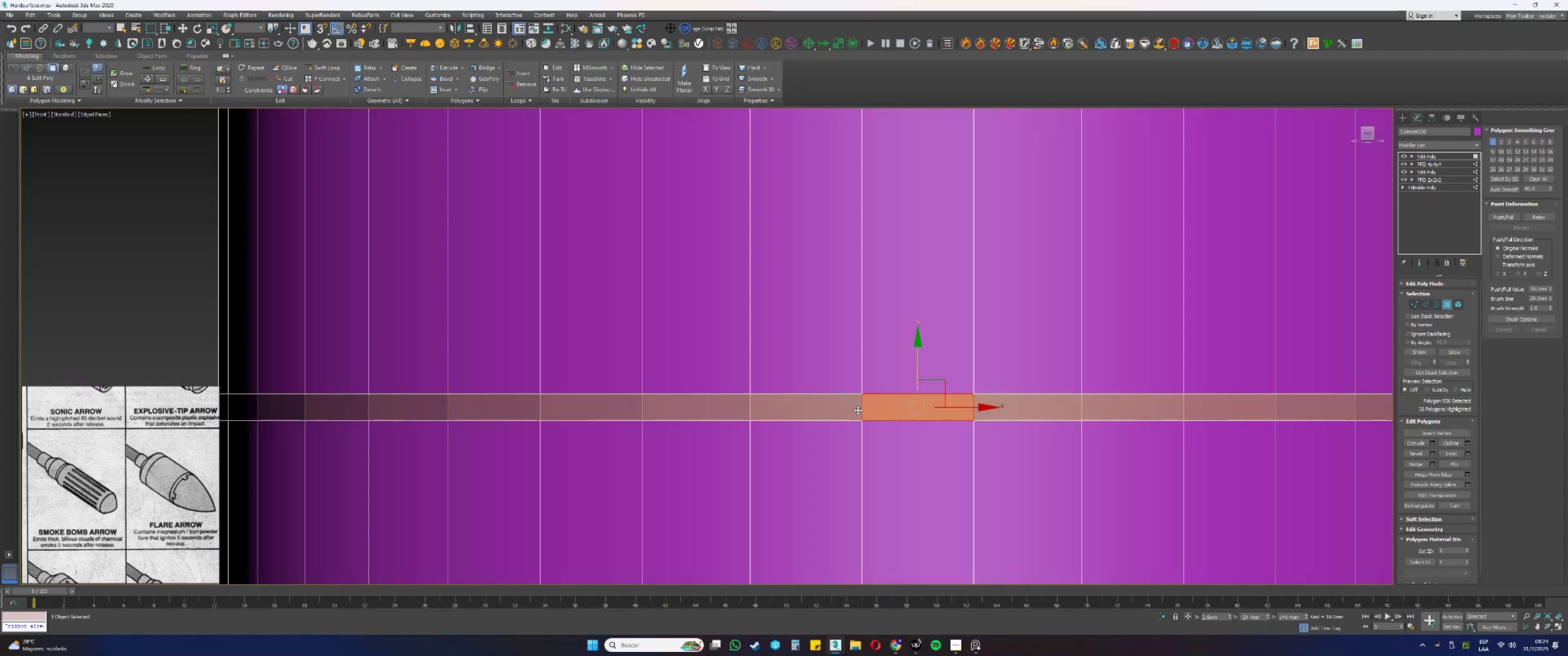 
double_click([846, 408])
 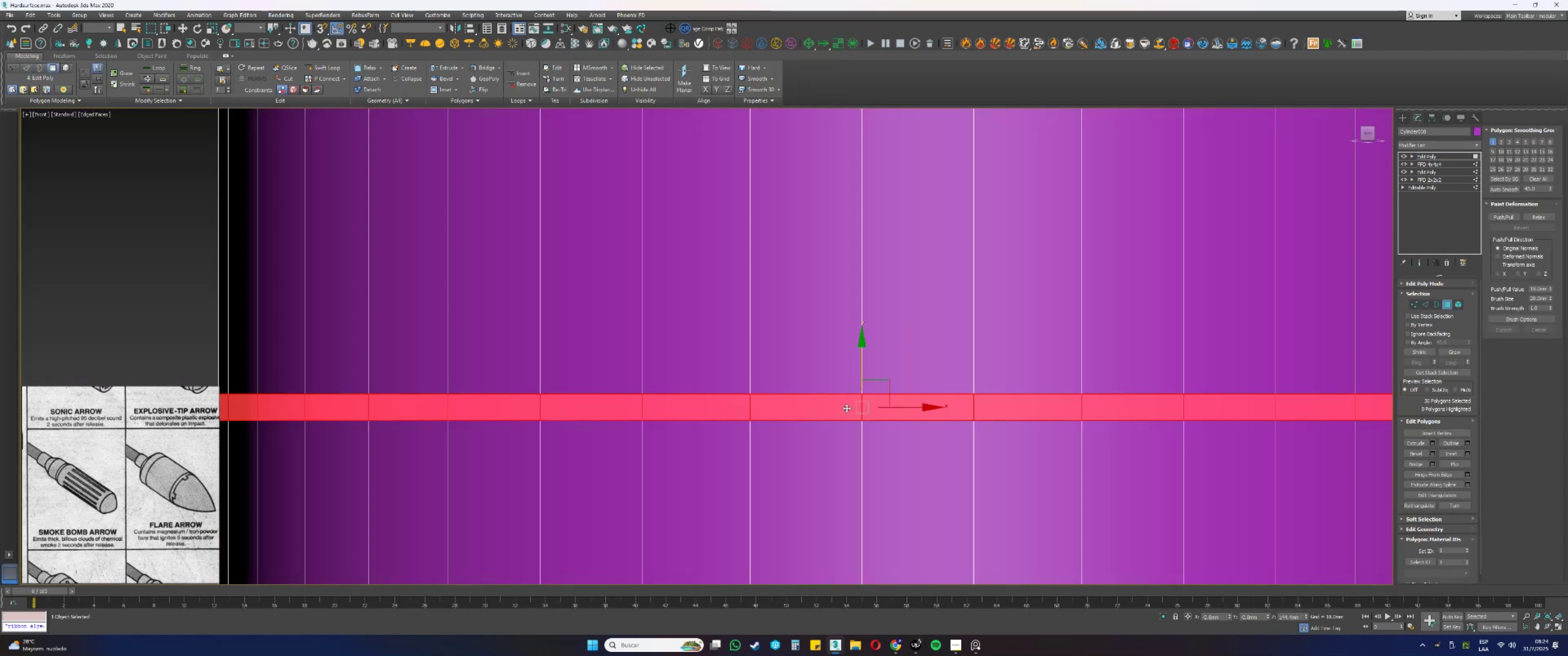 
scroll: coordinate [847, 408], scroll_direction: down, amount: 3.0
 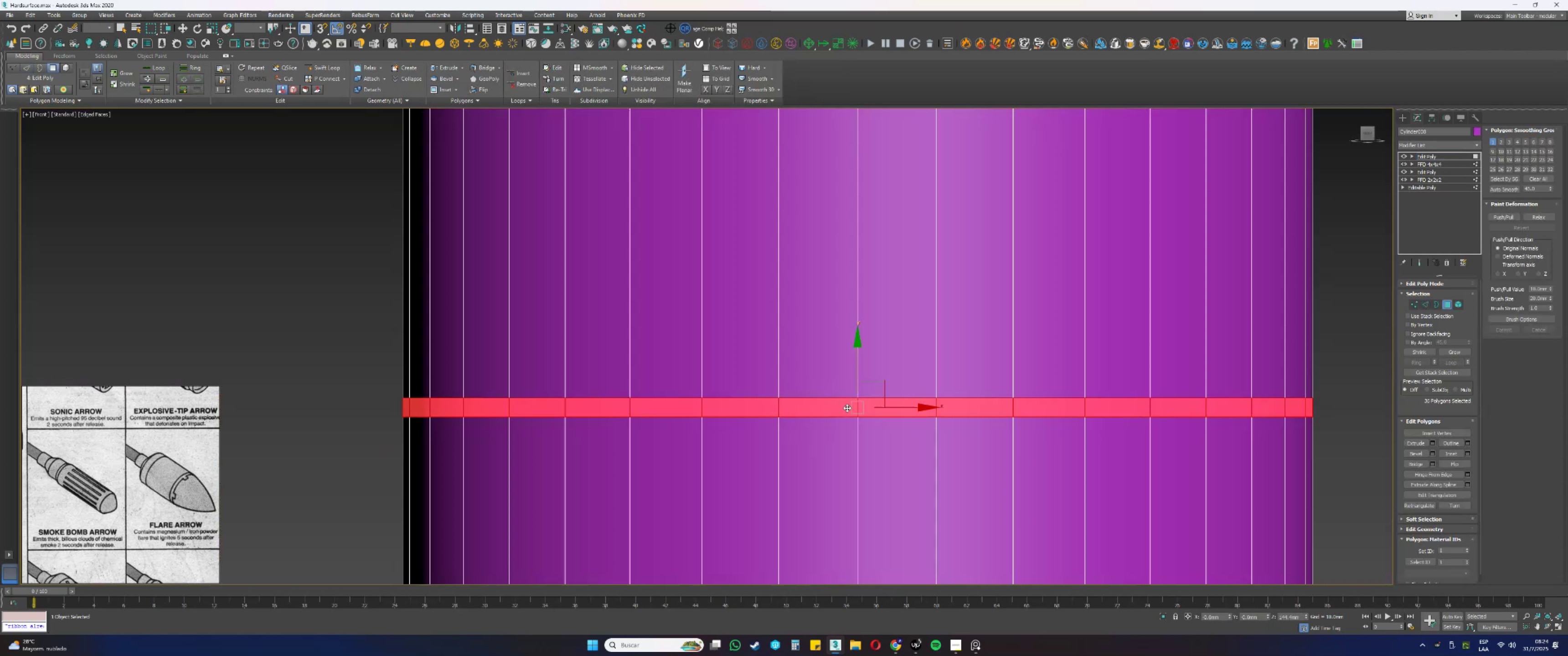 
hold_key(key=AltLeft, duration=0.41)
 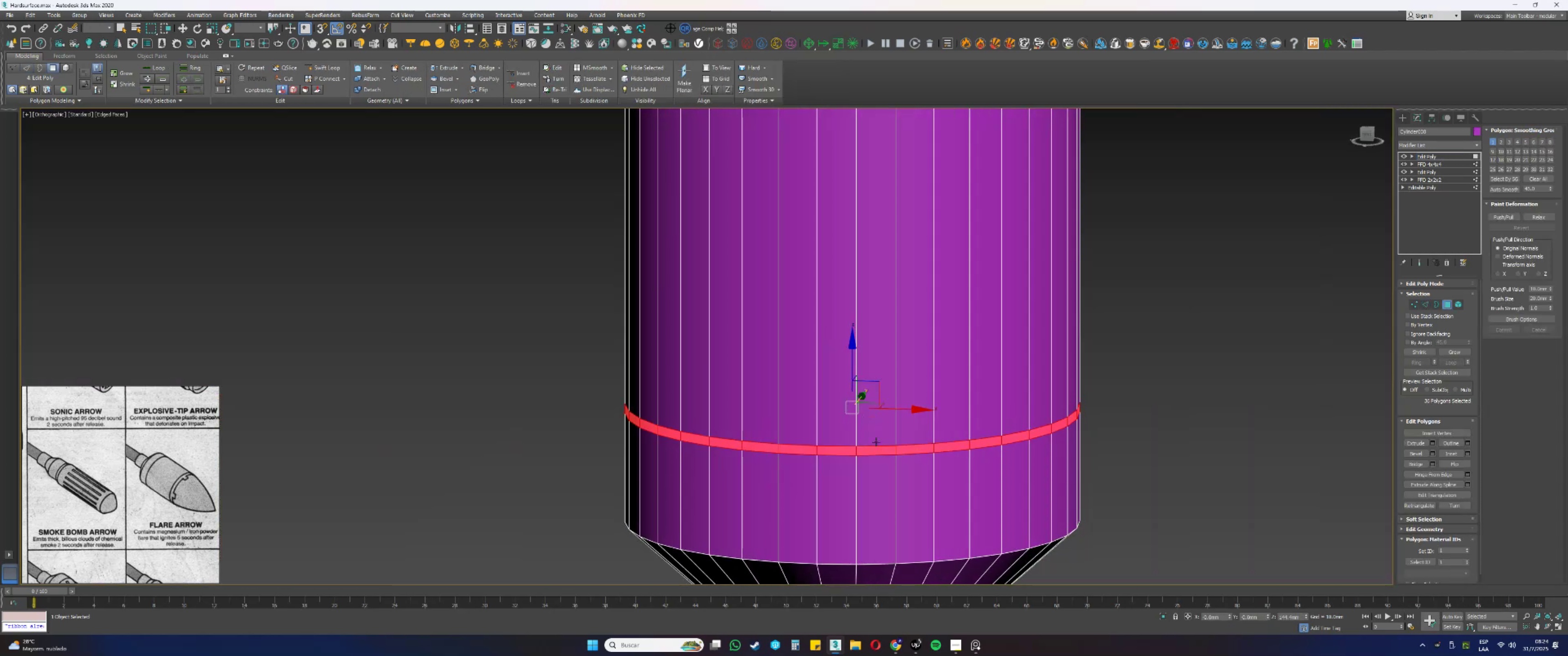 
key(Alt+AltLeft)
 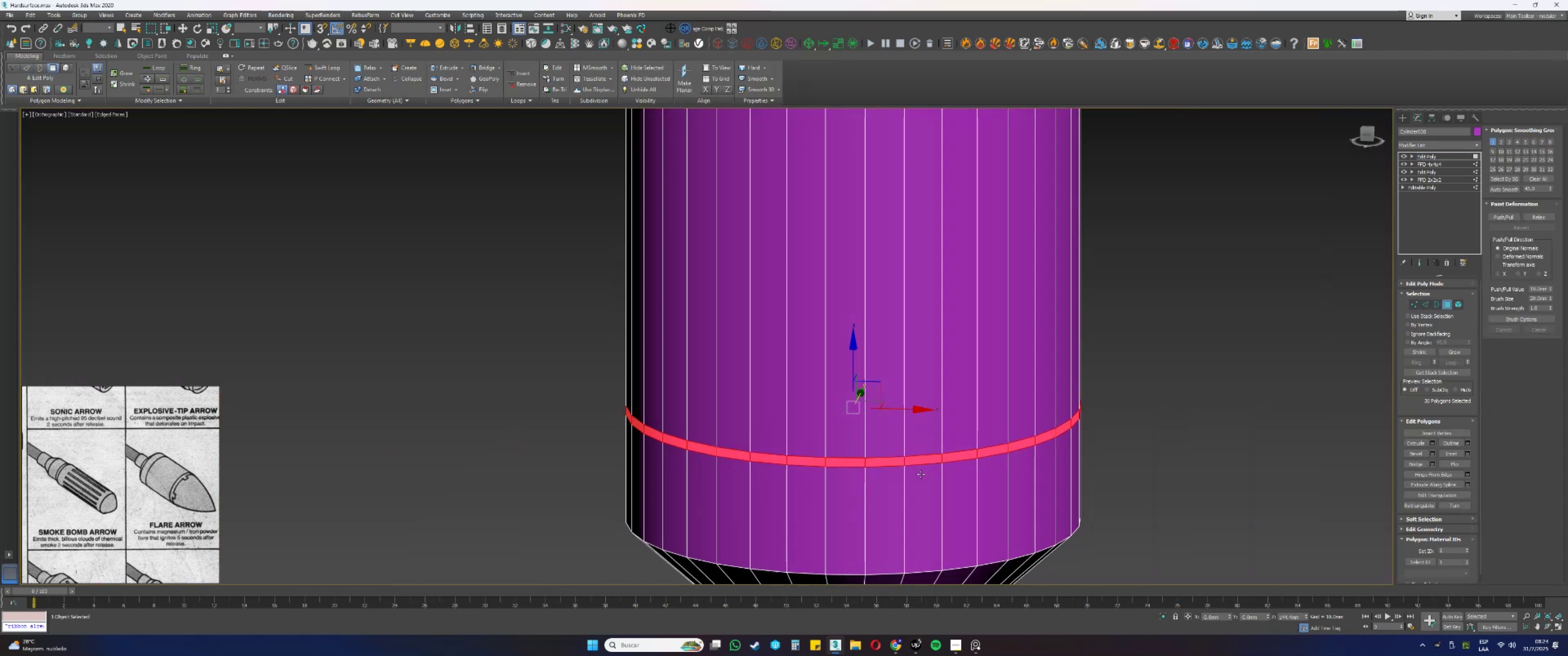 
key(Alt+AltLeft)
 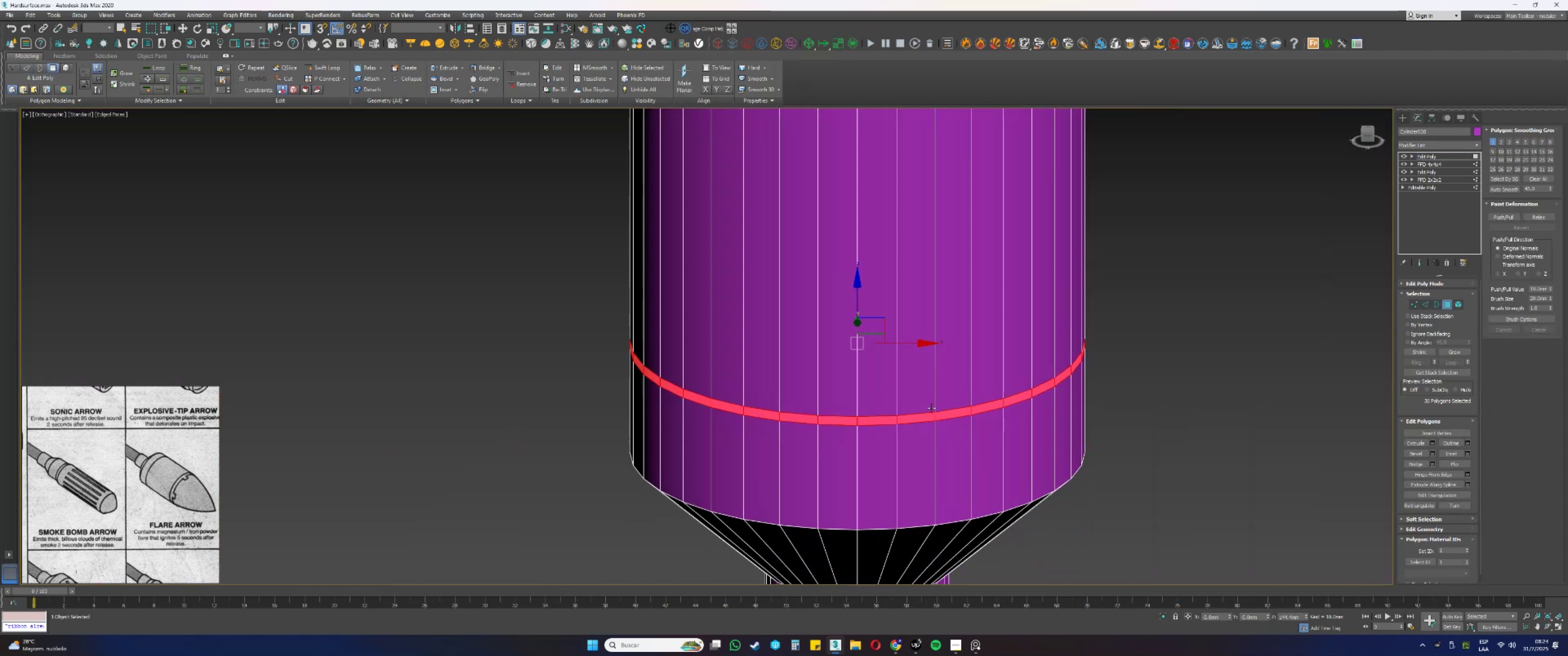 
scroll: coordinate [945, 413], scroll_direction: up, amount: 3.0
 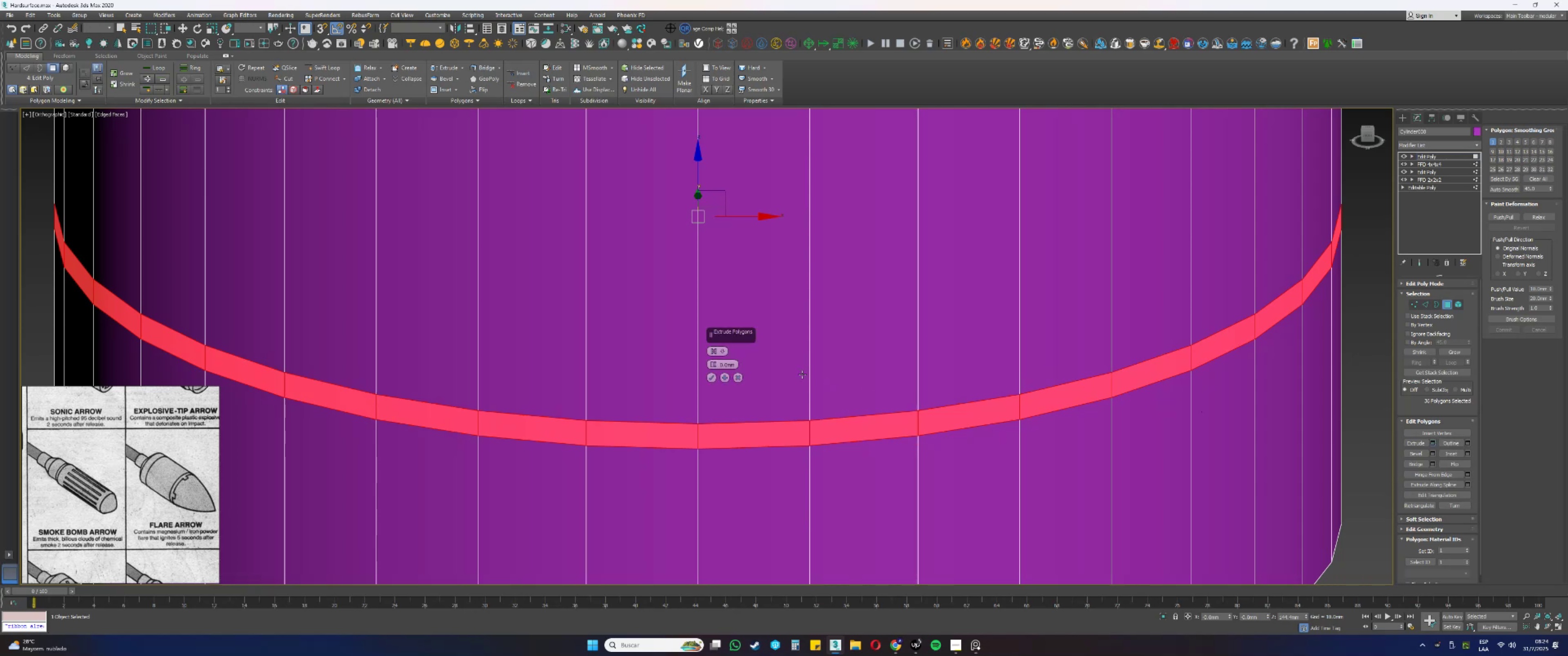 
left_click_drag(start_coordinate=[715, 365], to_coordinate=[714, 392])
 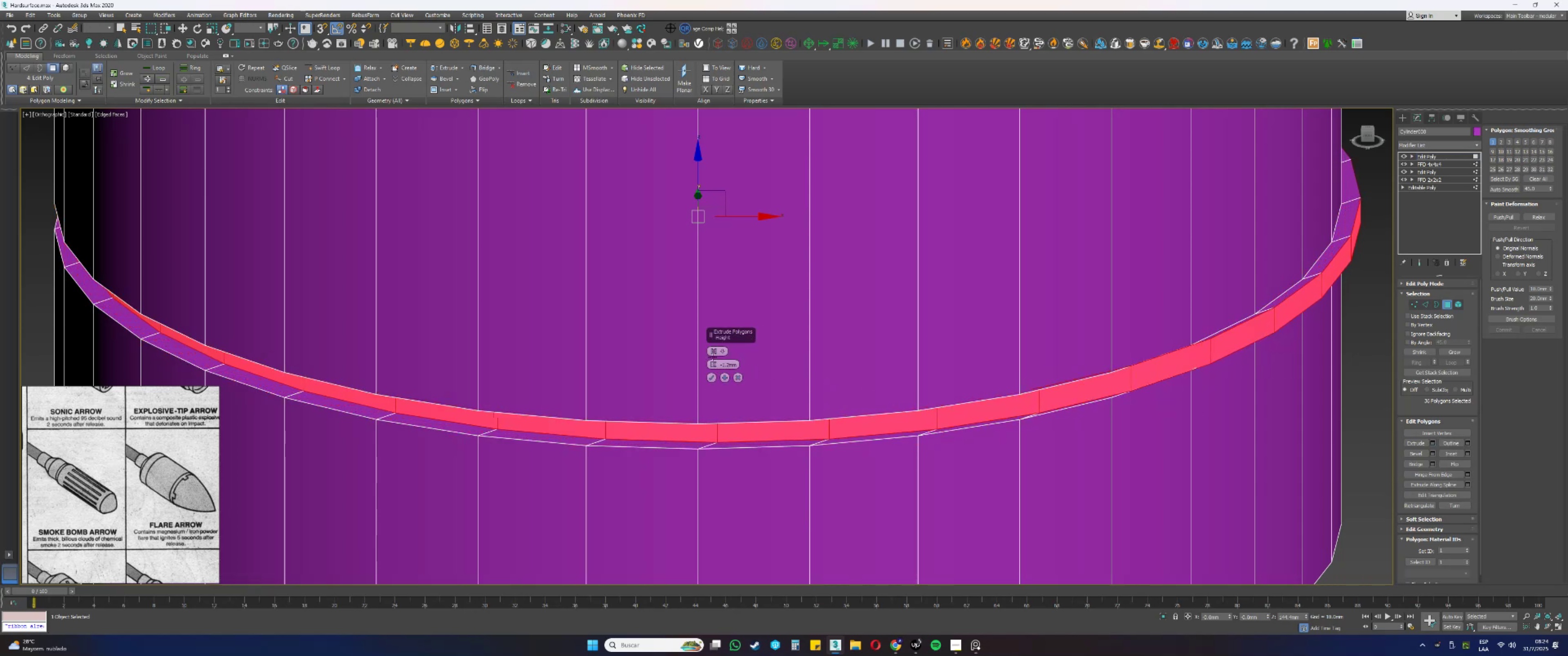 
left_click([714, 354])
 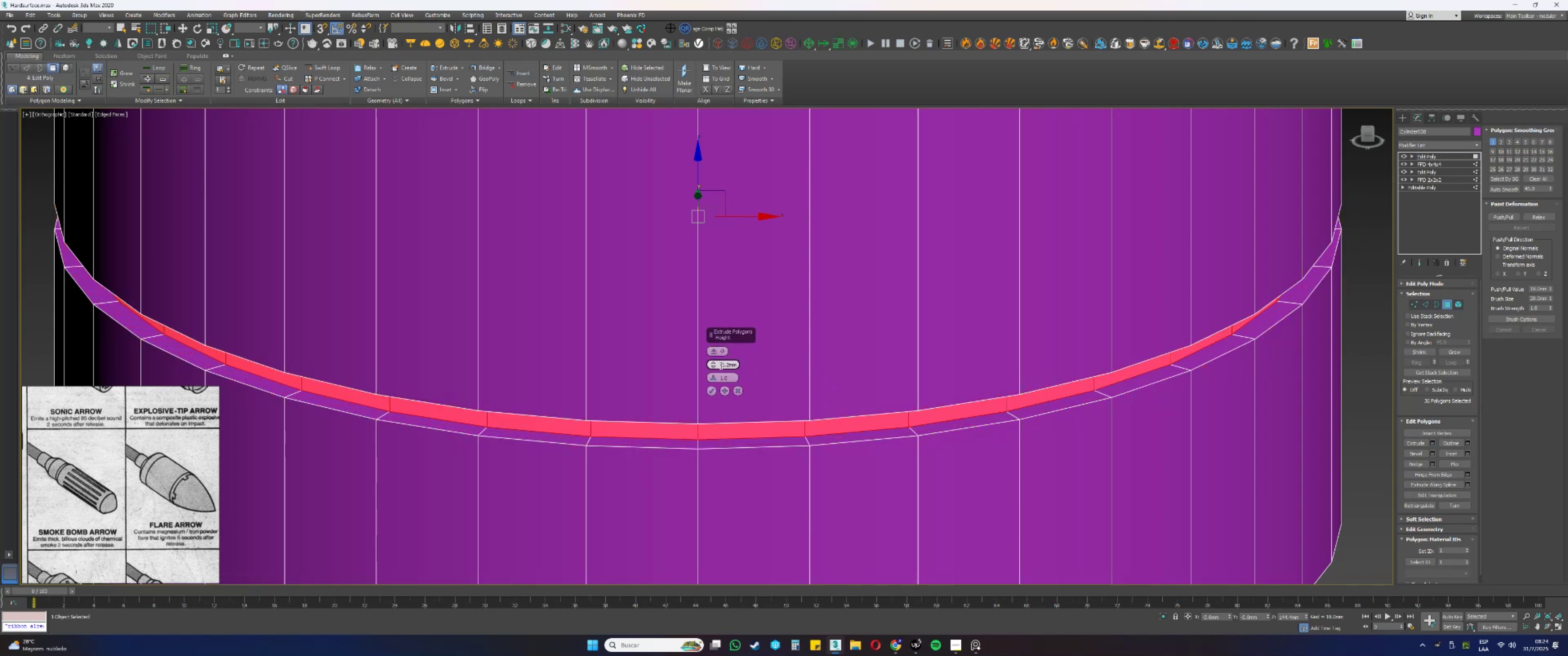 
double_click([729, 364])
 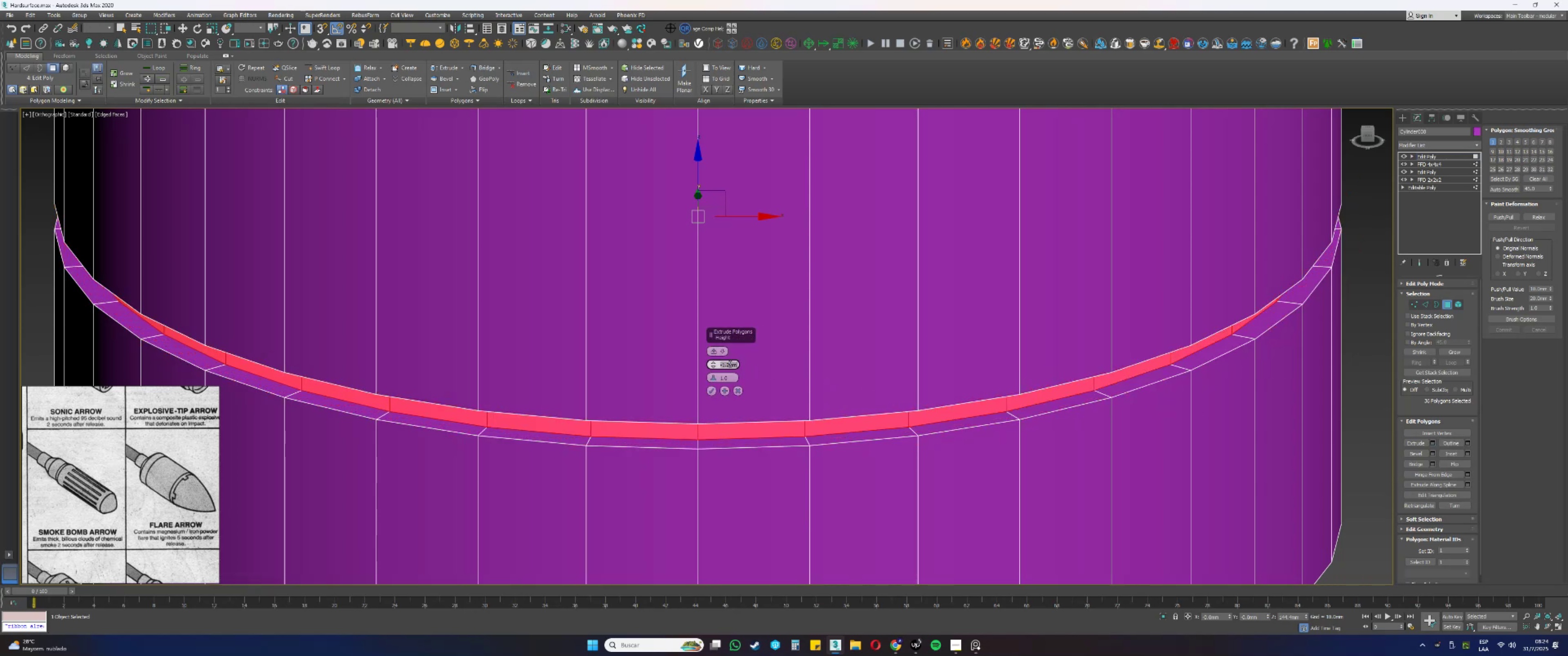 
key(NumpadSubtract)
 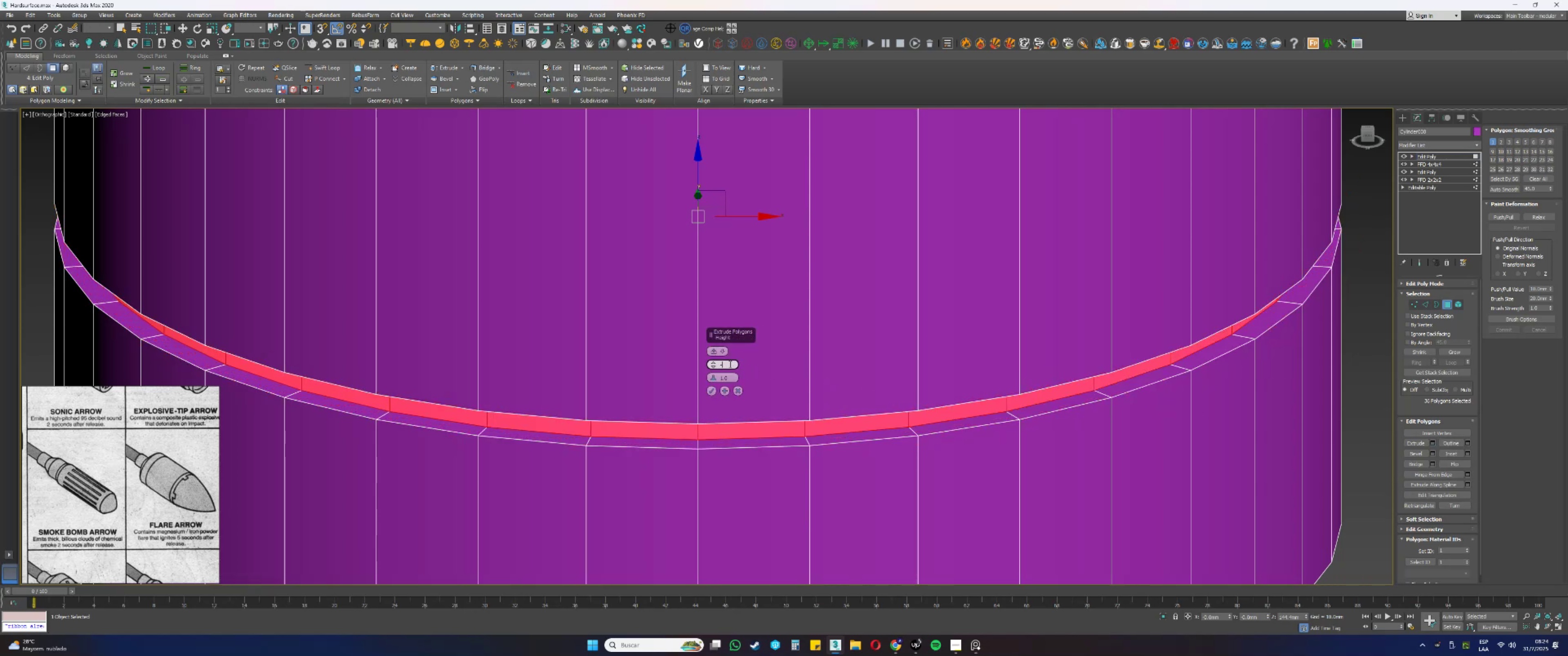 
key(Numpad2)
 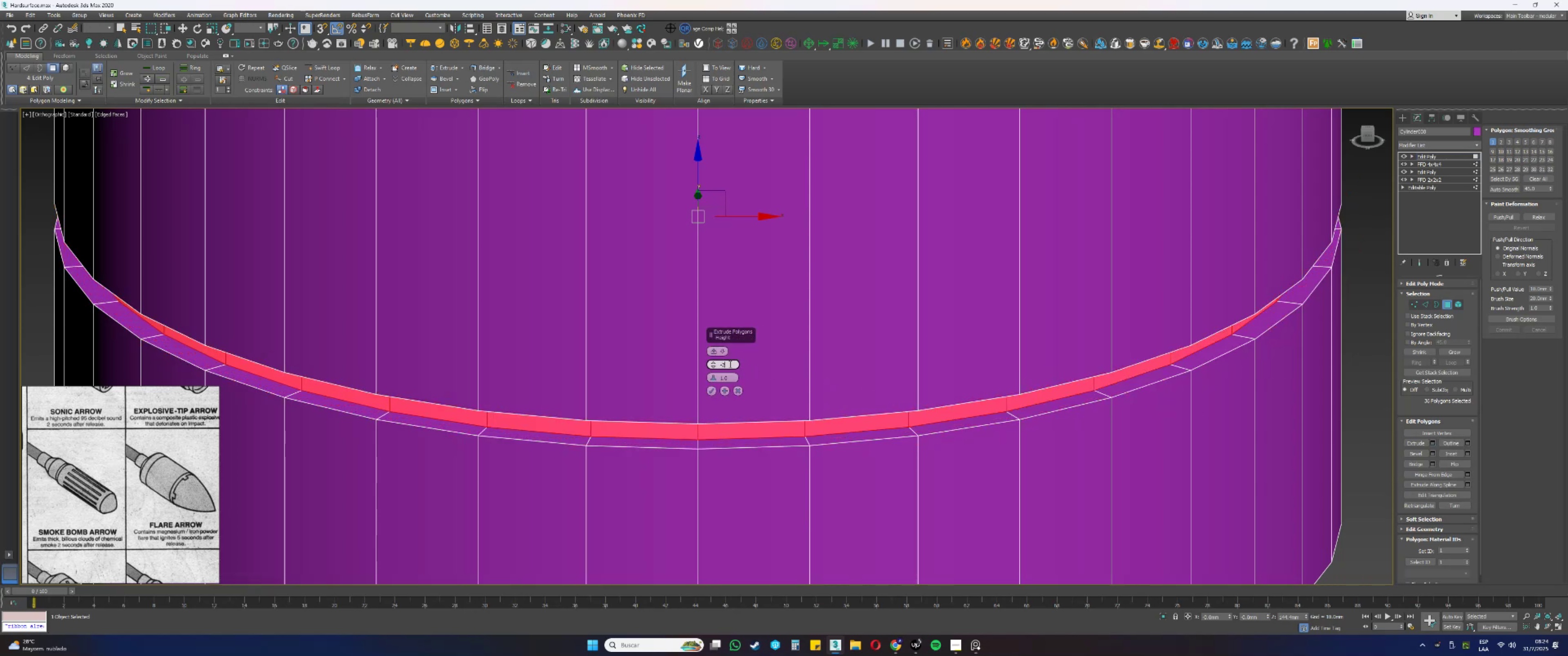 
key(NumpadEnter)
 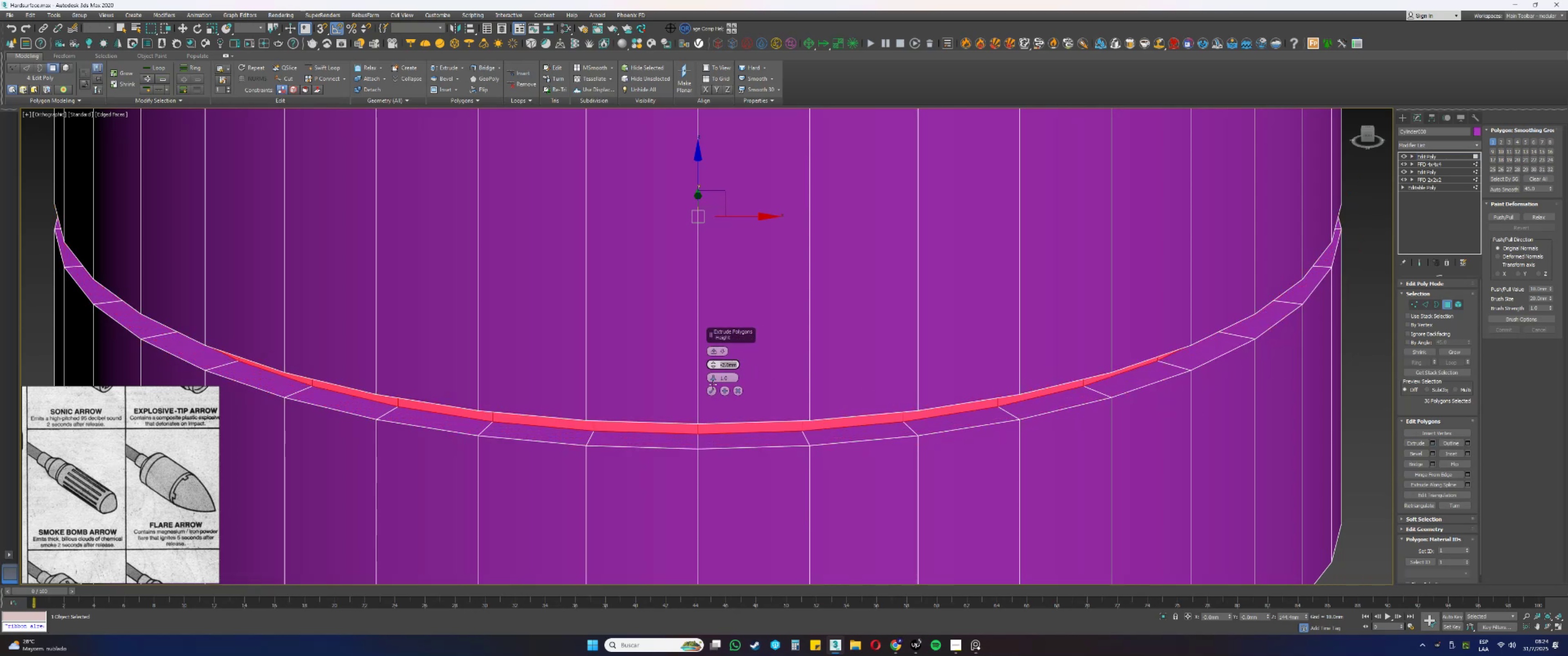 
left_click([710, 391])
 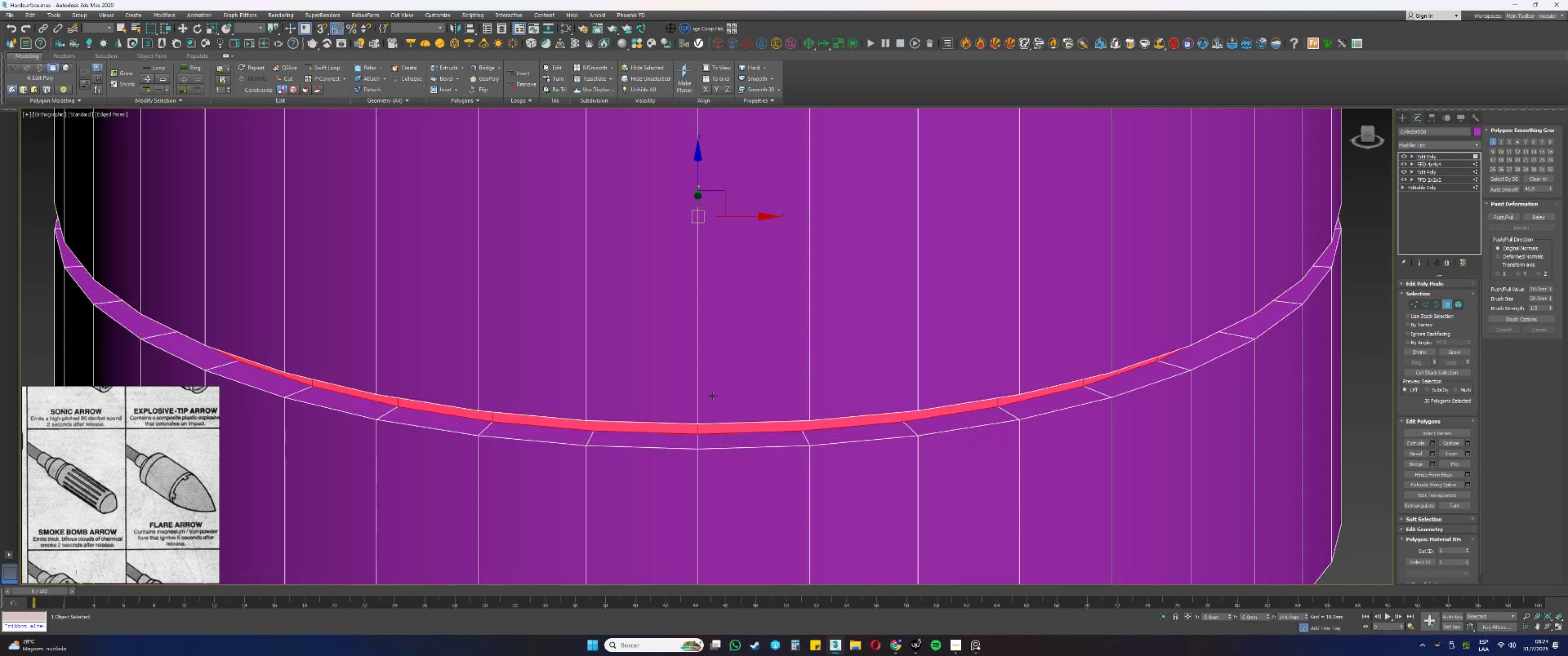 
scroll: coordinate [744, 475], scroll_direction: down, amount: 7.0
 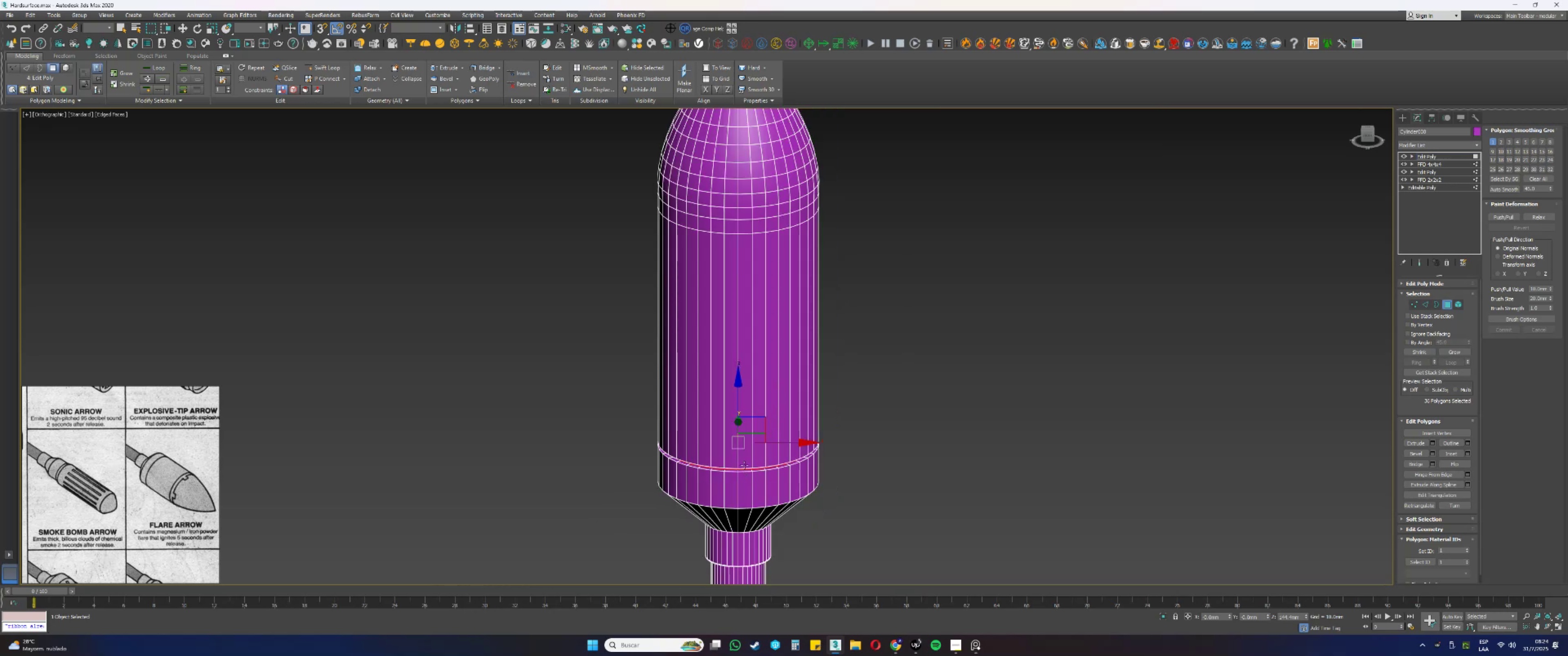 
type(fz)
 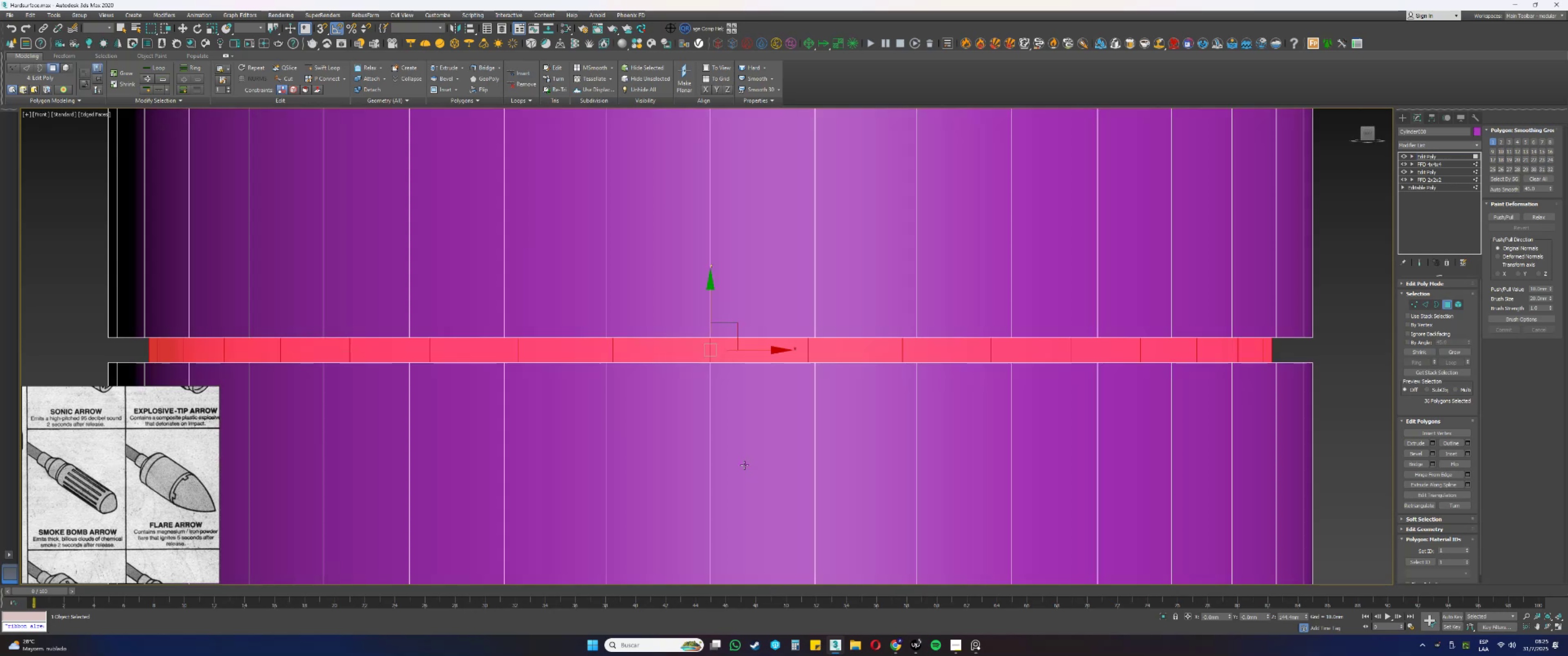 
scroll: coordinate [817, 260], scroll_direction: down, amount: 7.0
 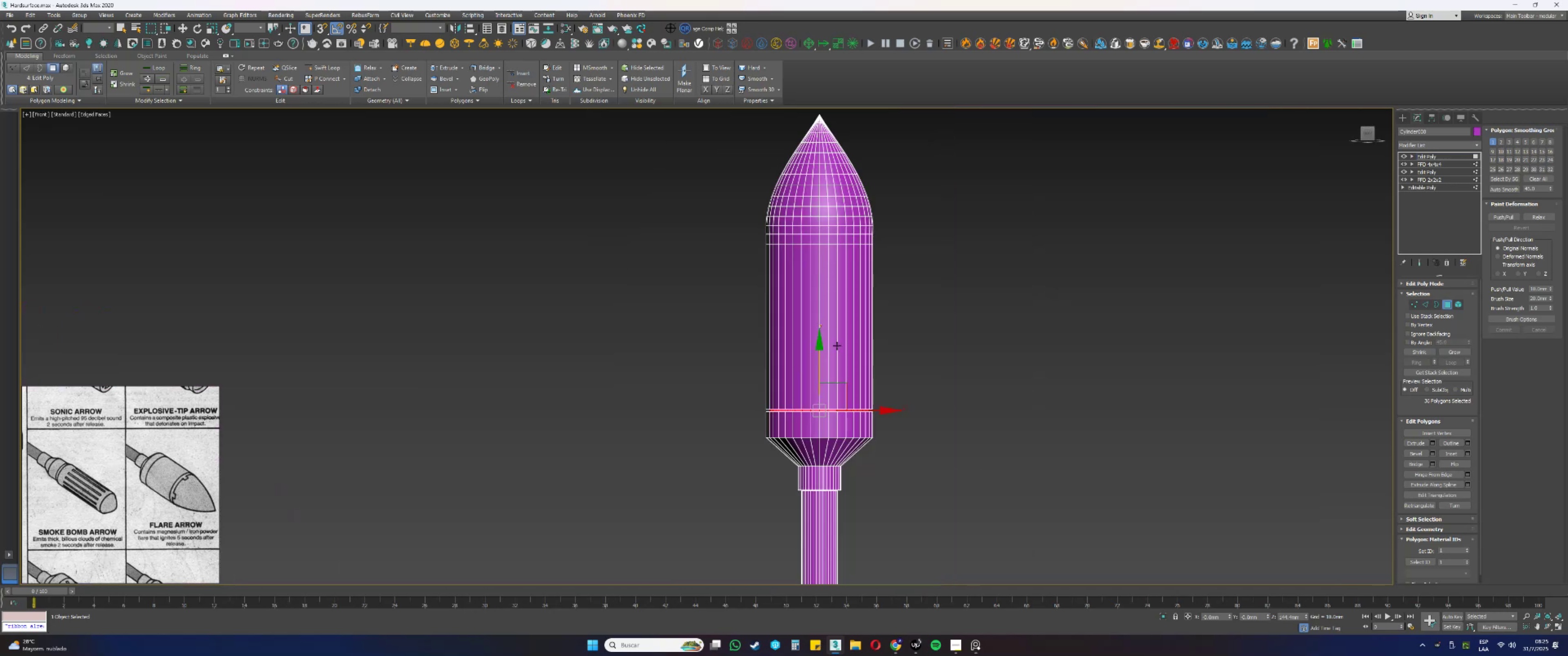 
scroll: coordinate [836, 272], scroll_direction: up, amount: 2.0
 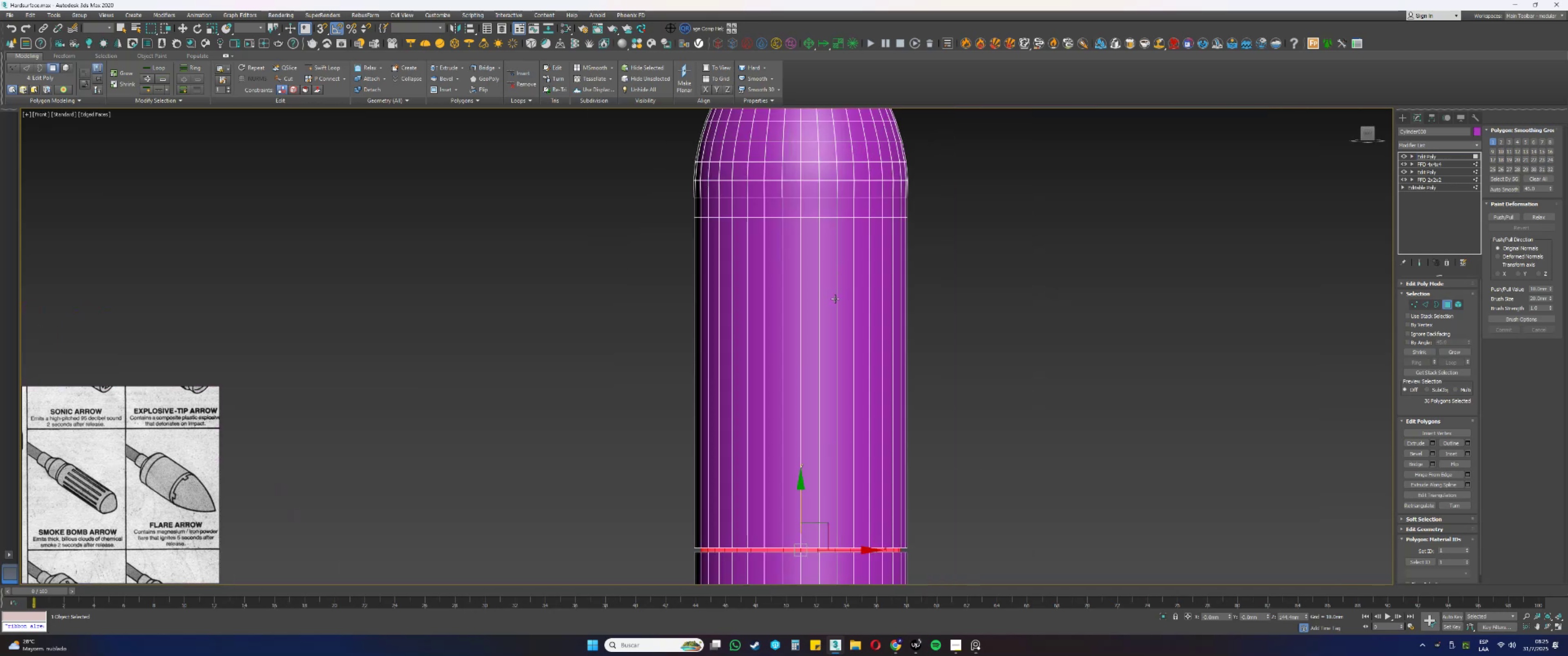 
key(Control+Z)
 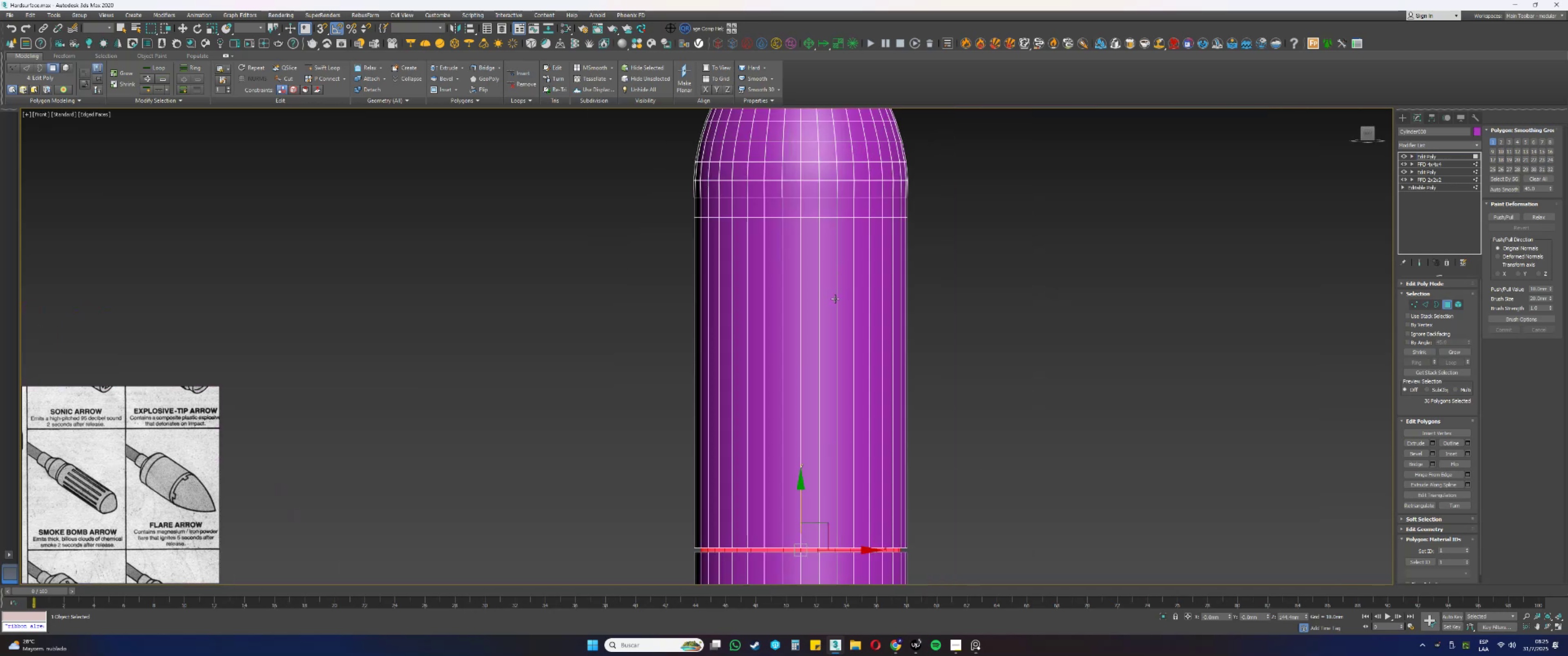 
key(Control+Z)
 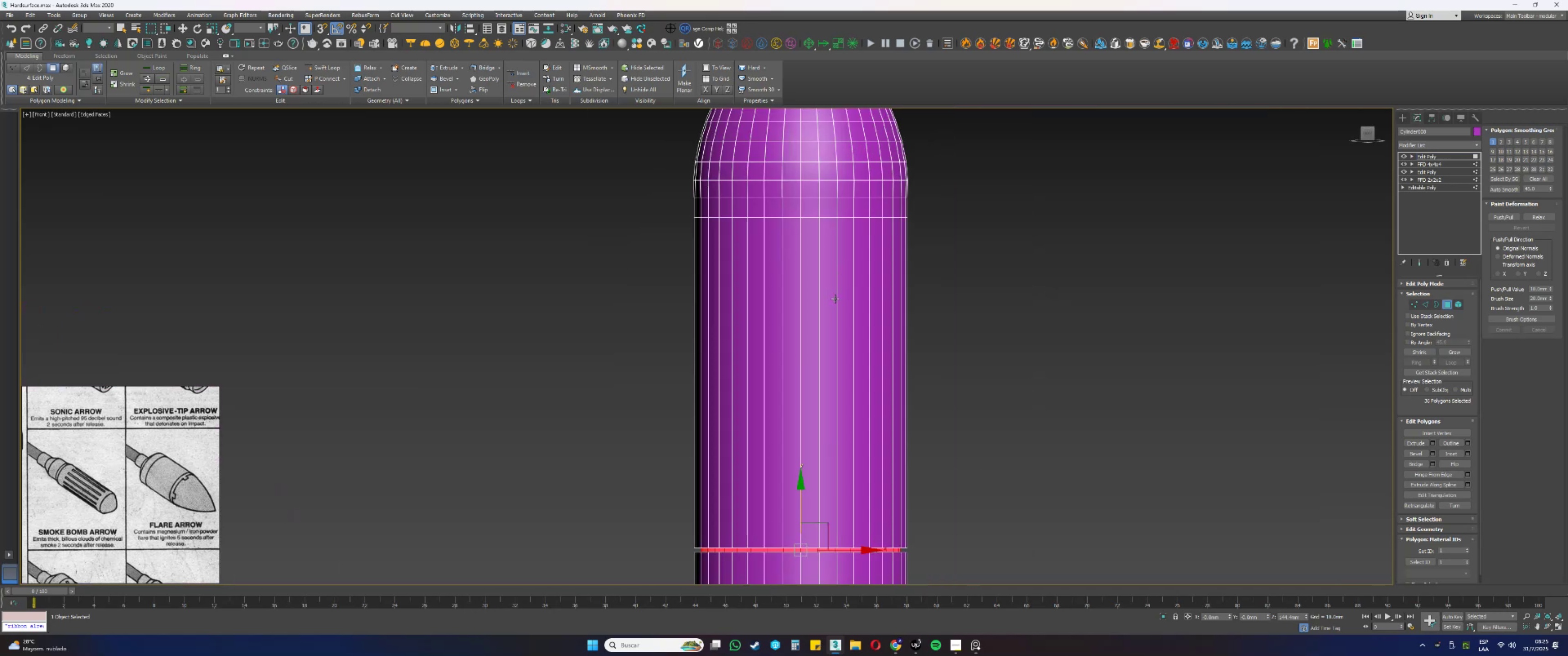 
key(Control+Z)
 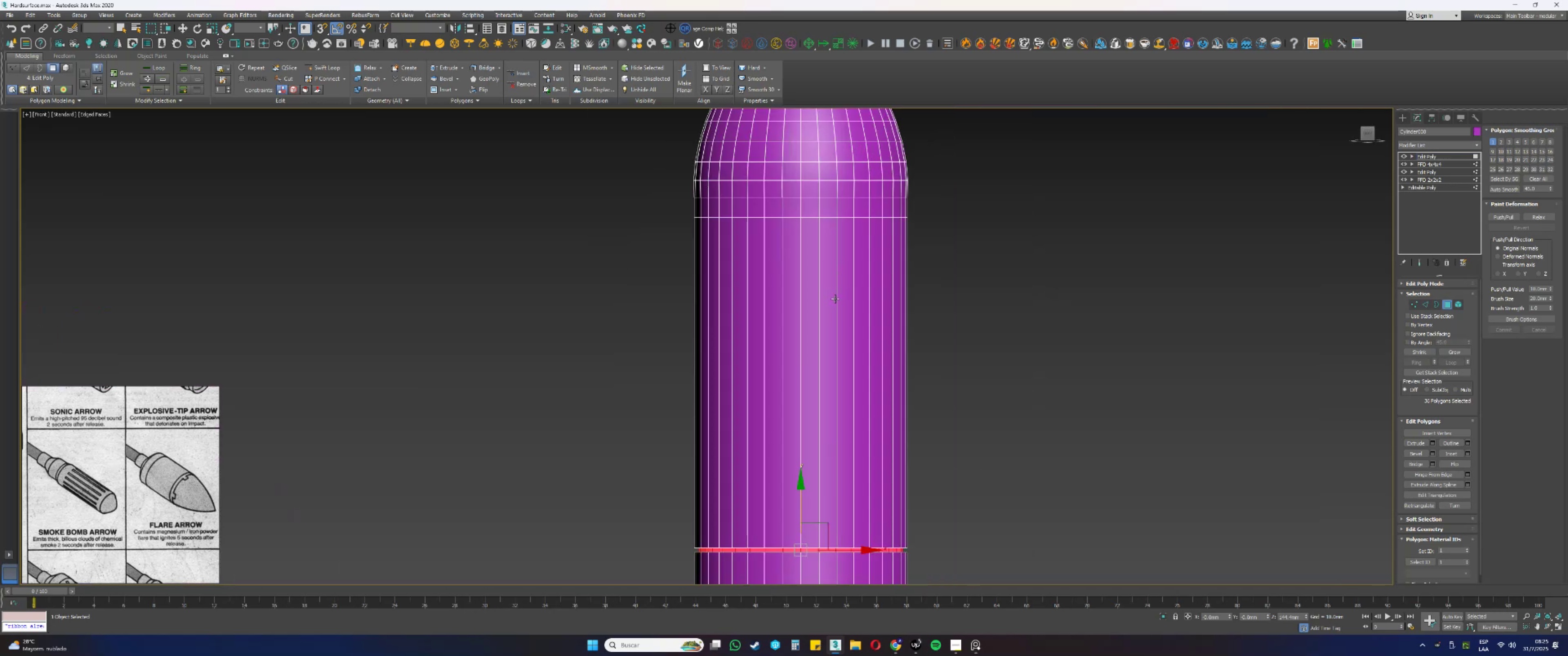 
key(Control+Z)
 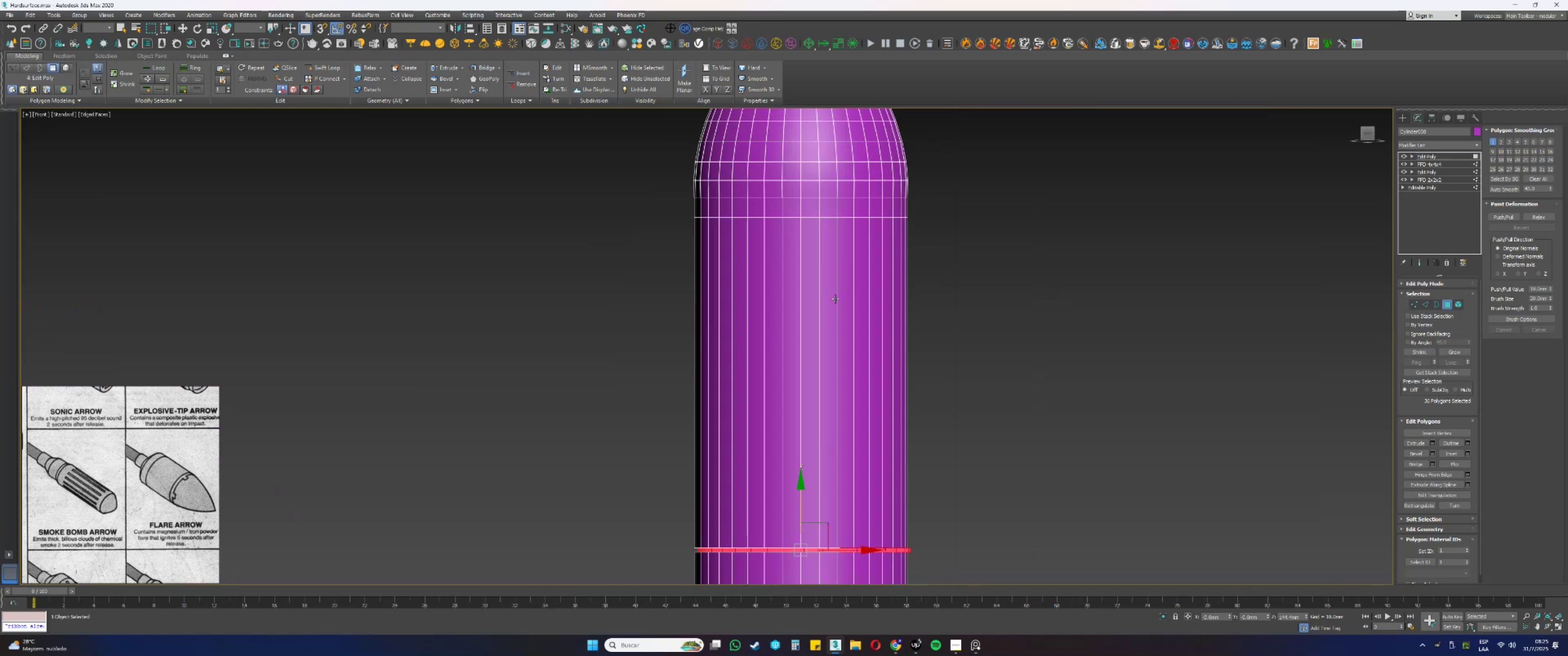 
key(Control+Z)
 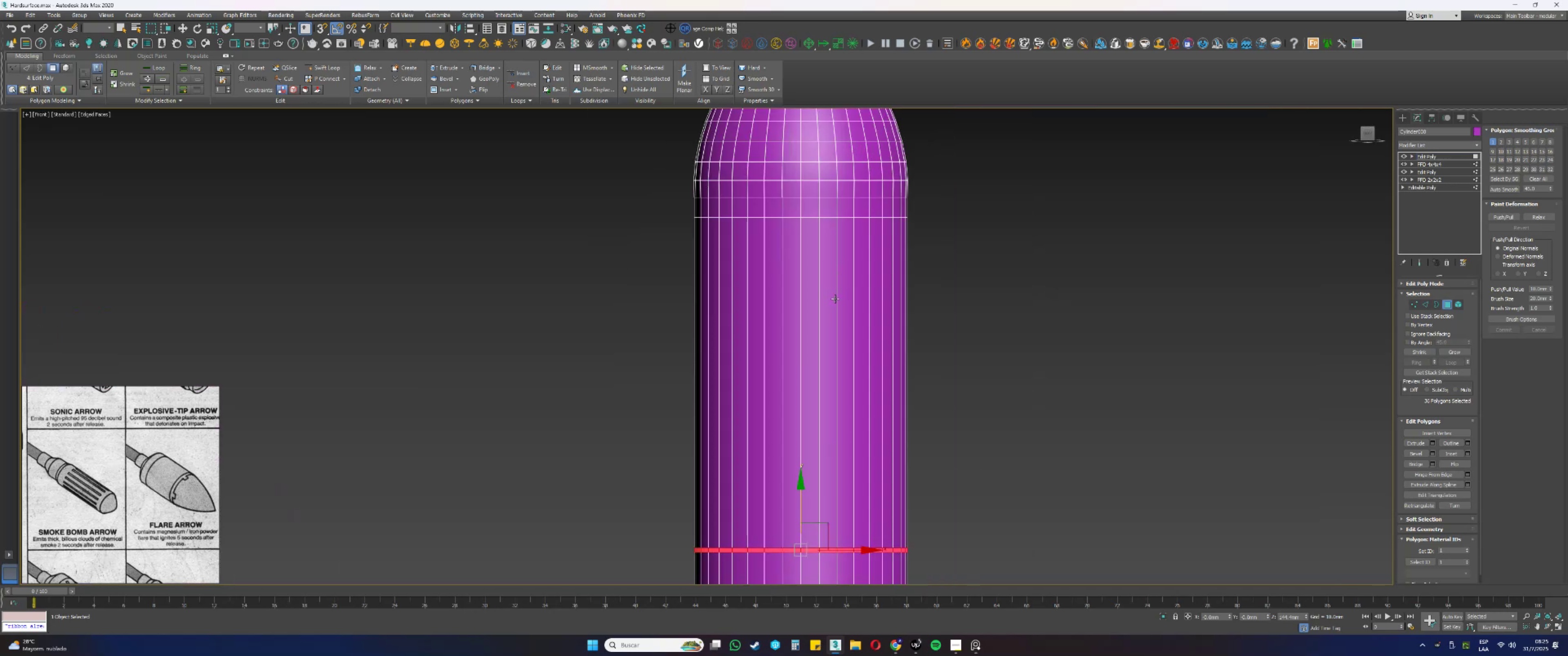 
key(Control+Z)
 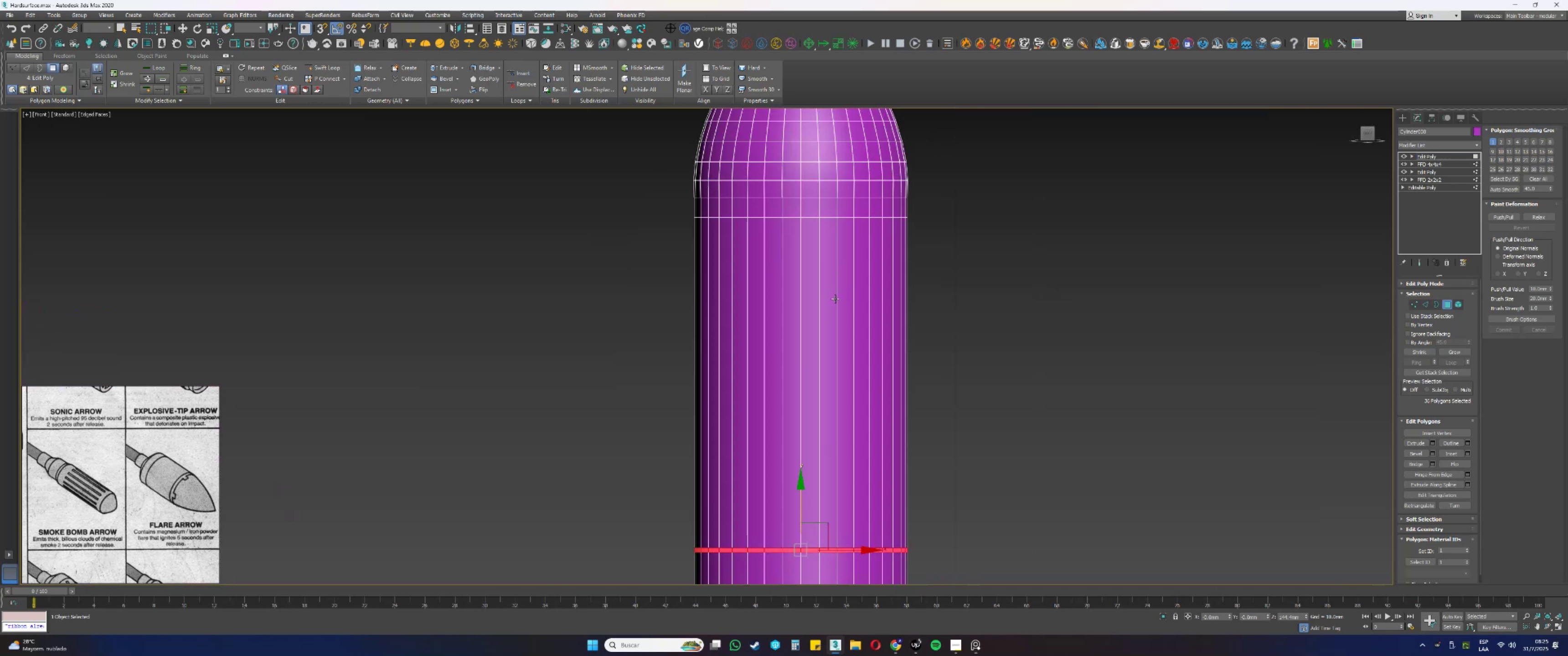 
key(Control+Z)
 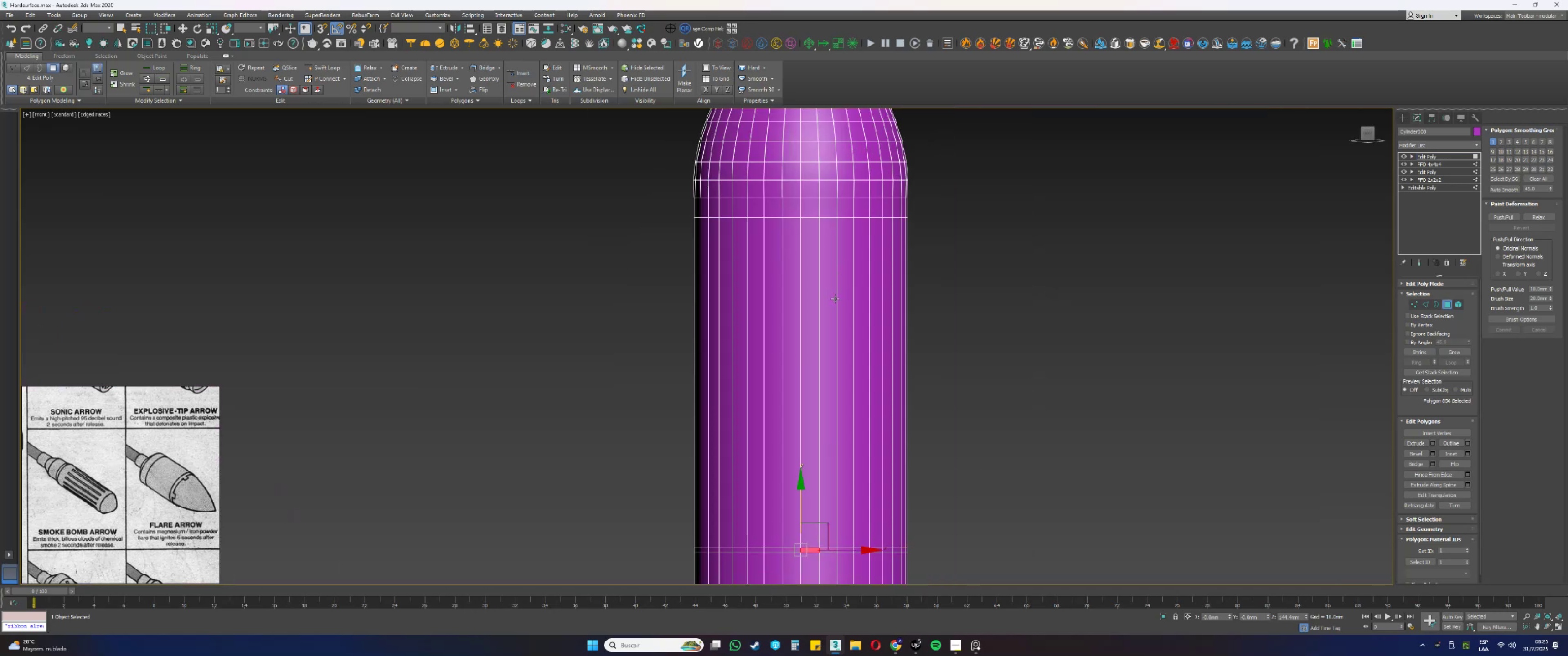 
key(Control+ControlLeft)
 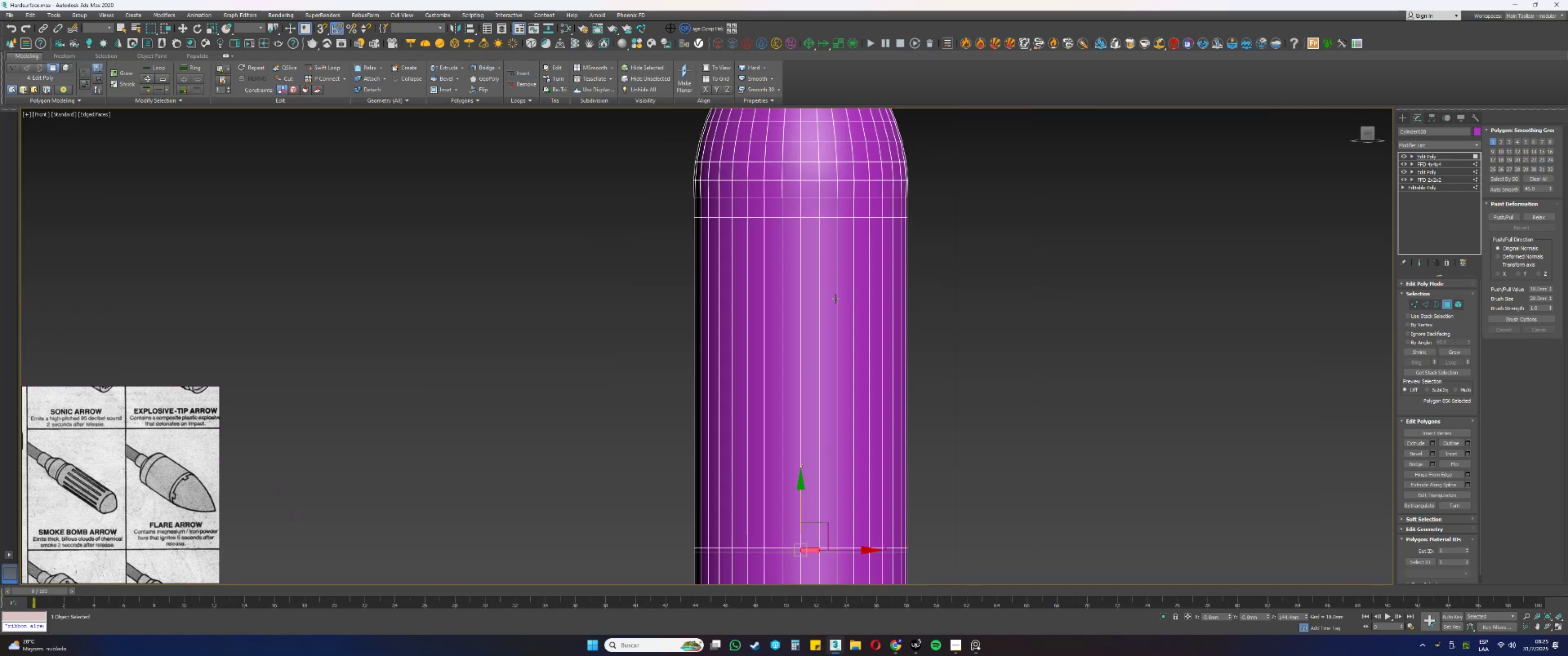 
key(Control+Z)
 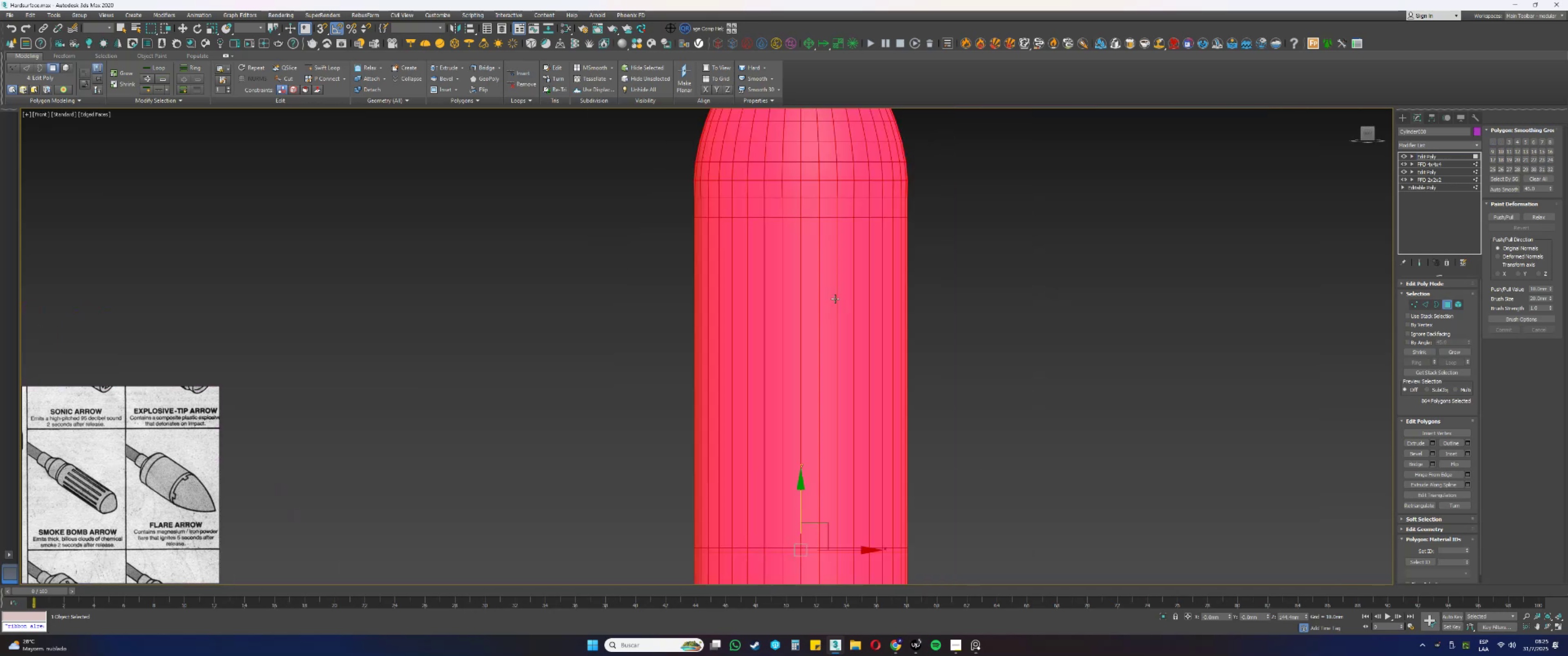 
key(Control+ControlLeft)
 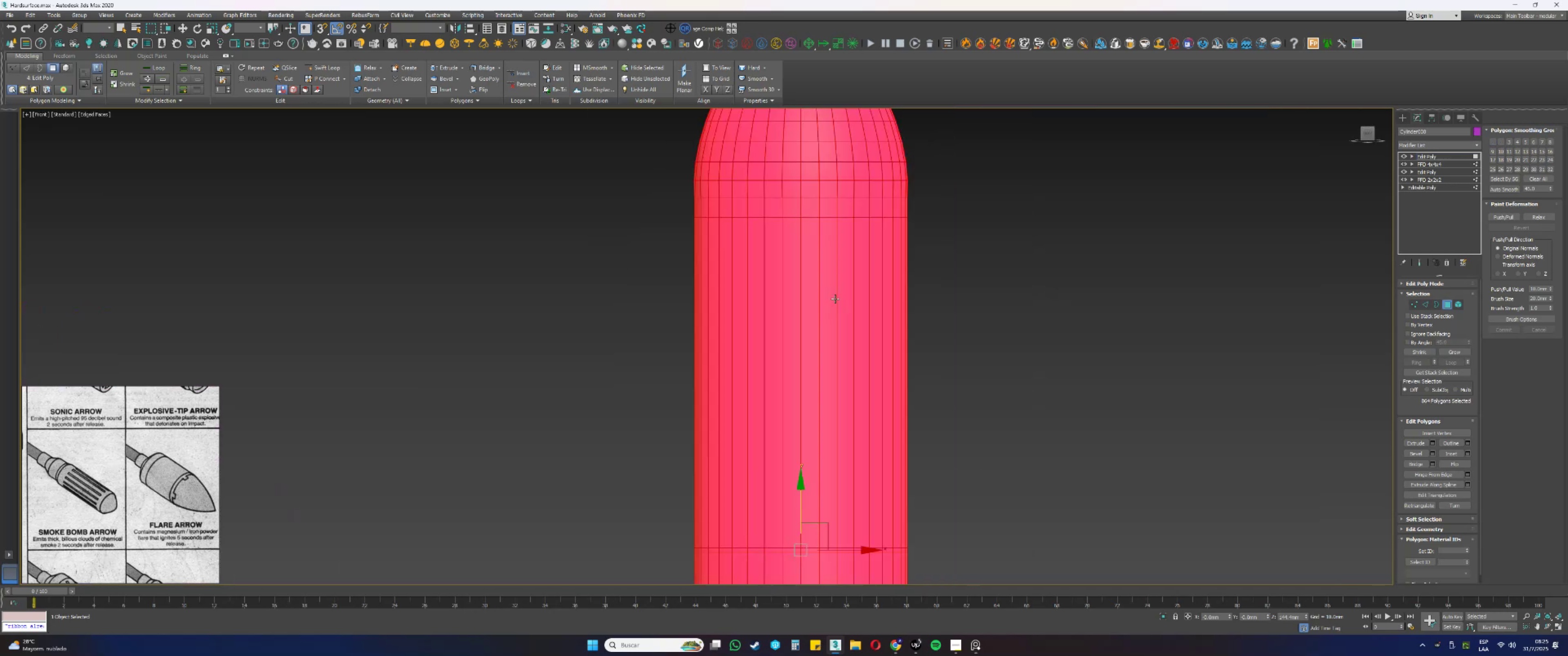 
key(Control+Z)
 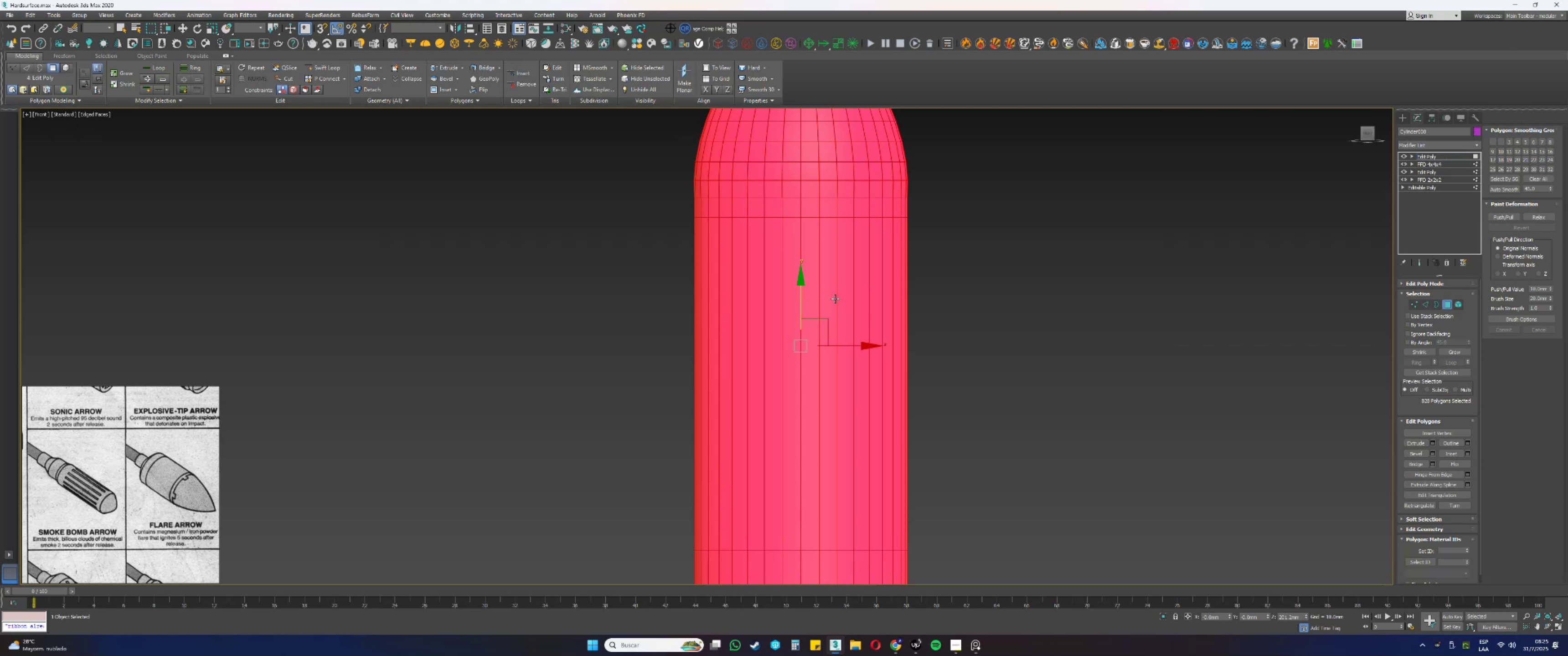 
key(2)
 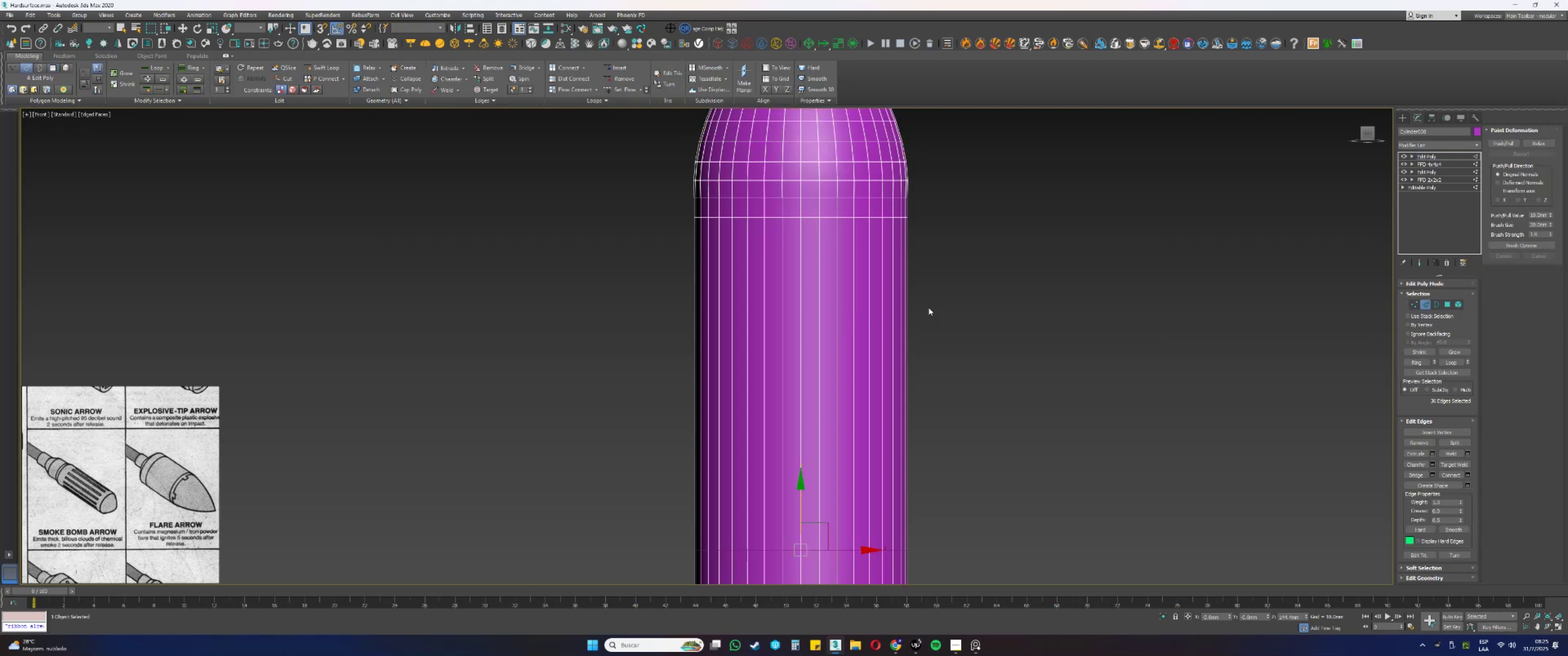 
left_click_drag(start_coordinate=[1005, 317], to_coordinate=[450, 314])
 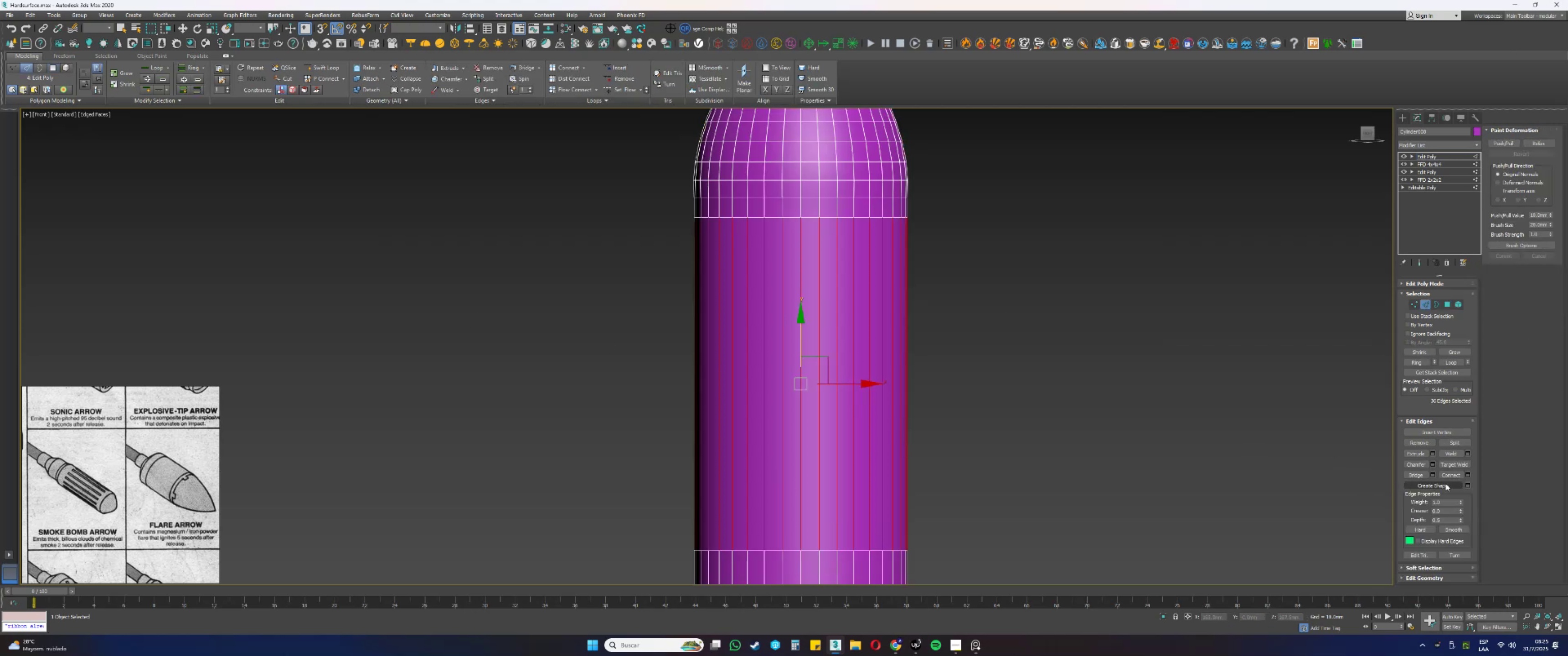 
left_click([1458, 476])
 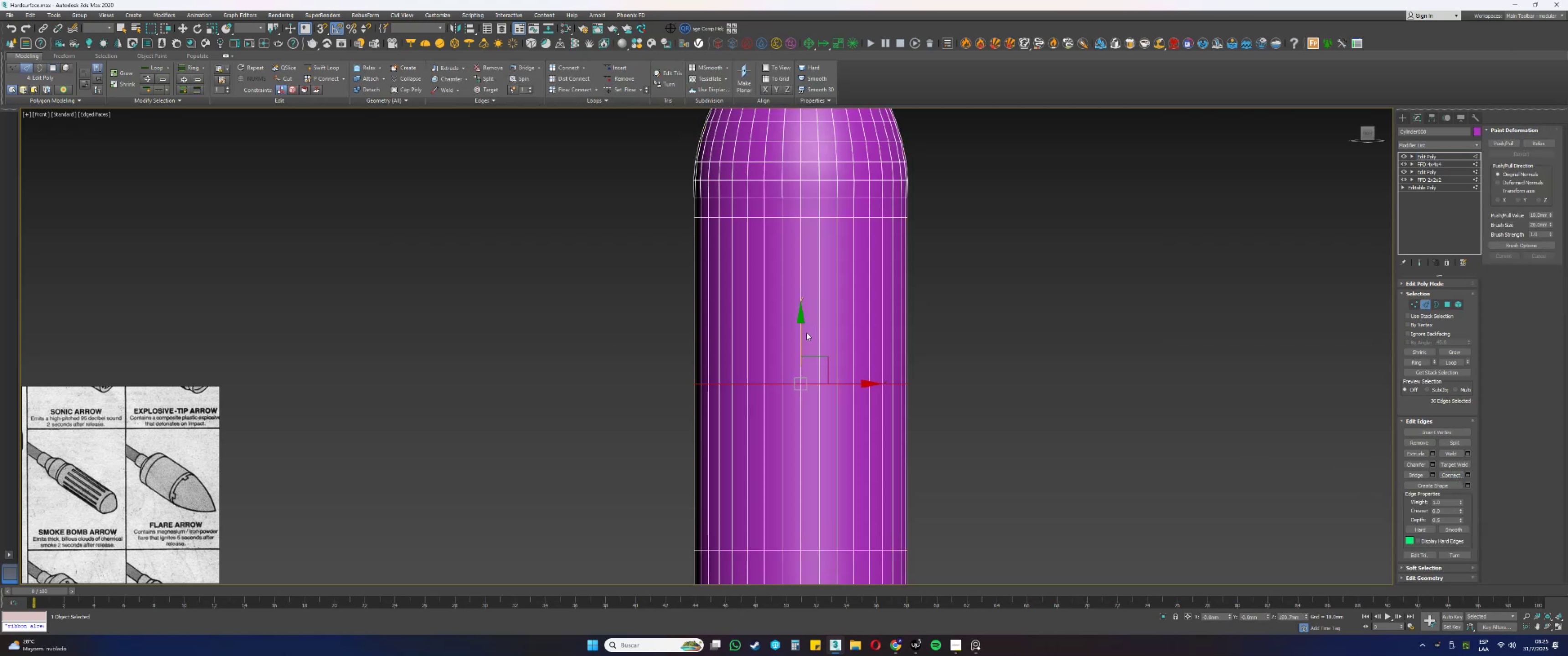 
left_click_drag(start_coordinate=[802, 330], to_coordinate=[800, 245])
 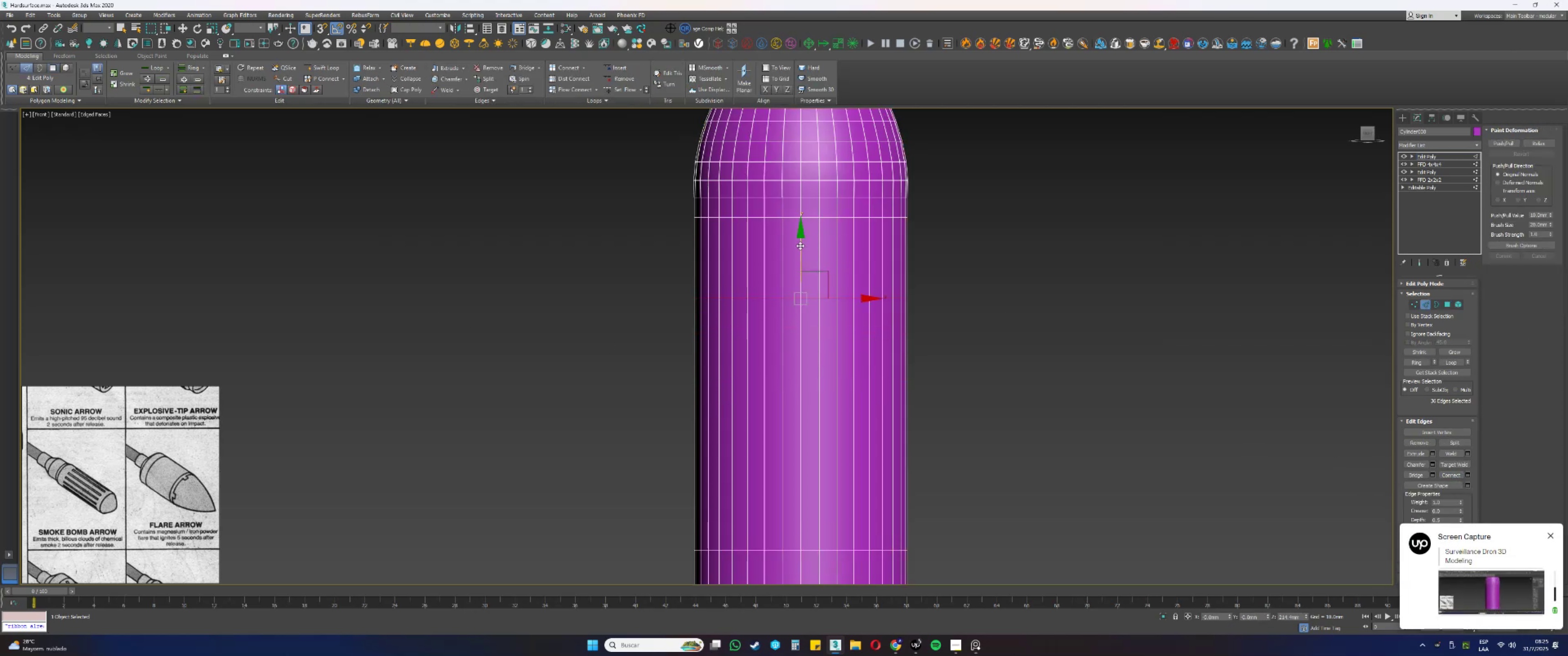 
key(Control+Backspace)
 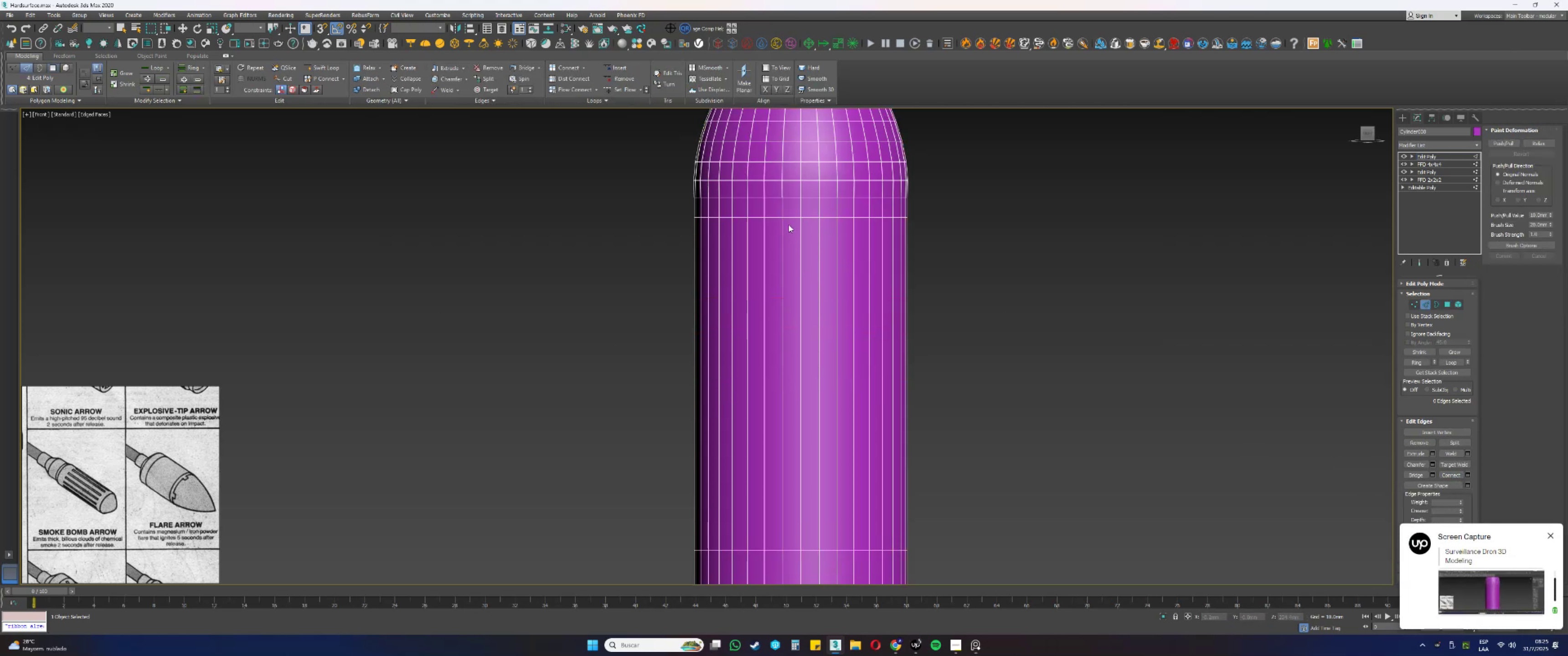 
double_click([788, 218])
 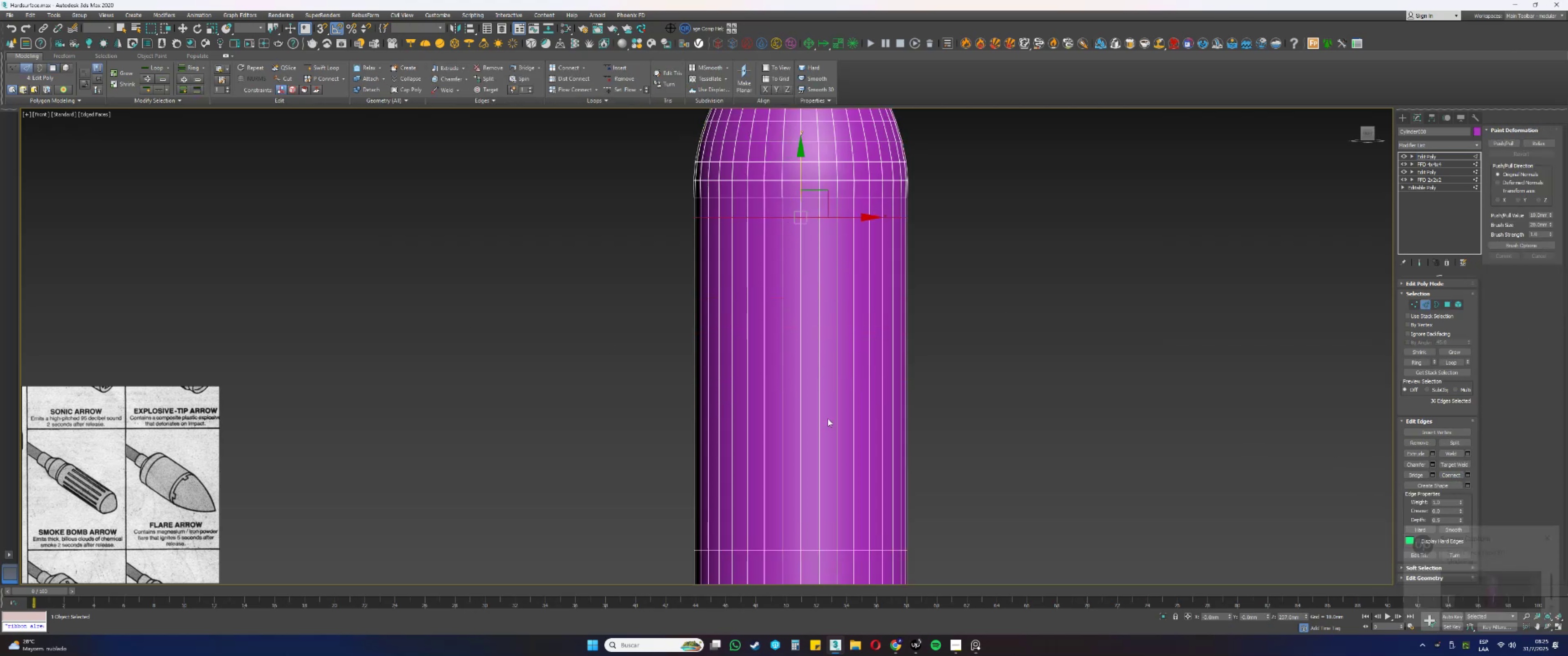 
hold_key(key=ControlLeft, duration=1.34)
left_click([811, 551])
 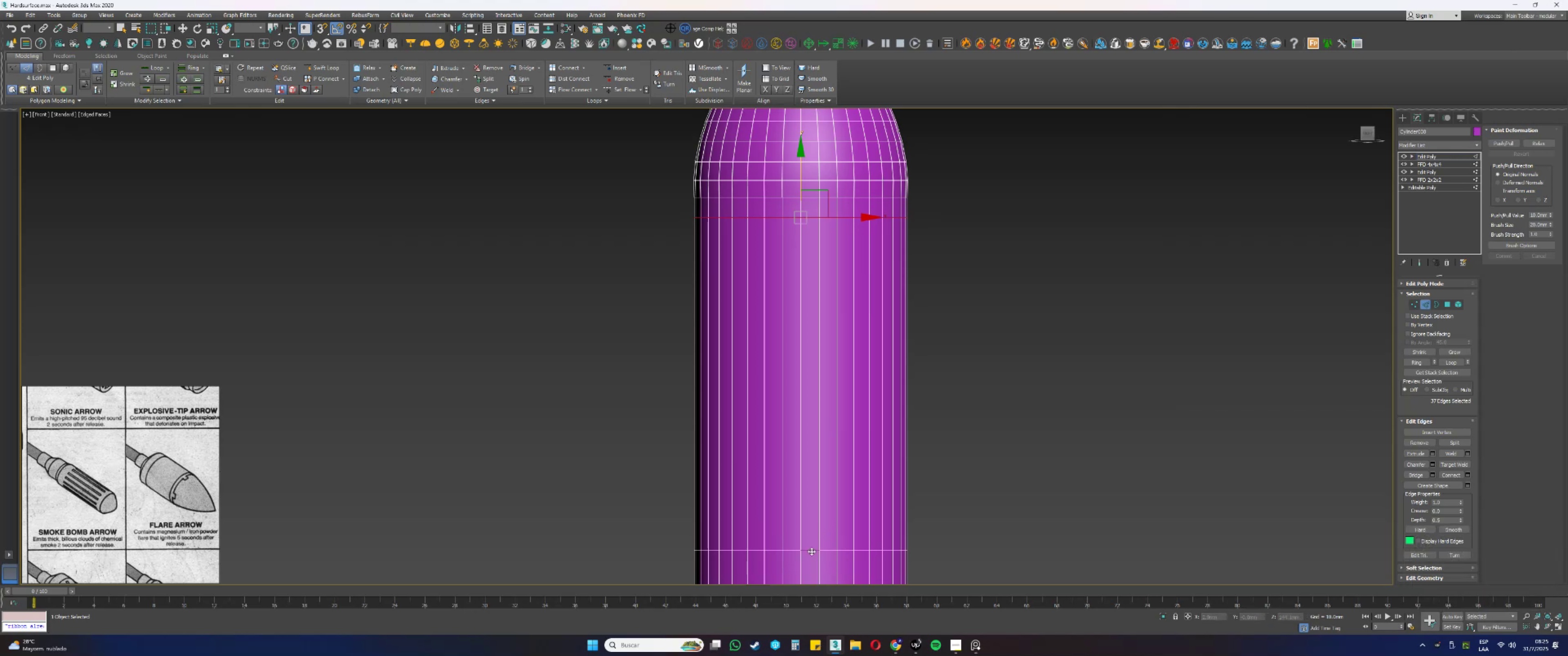 
double_click([811, 551])
 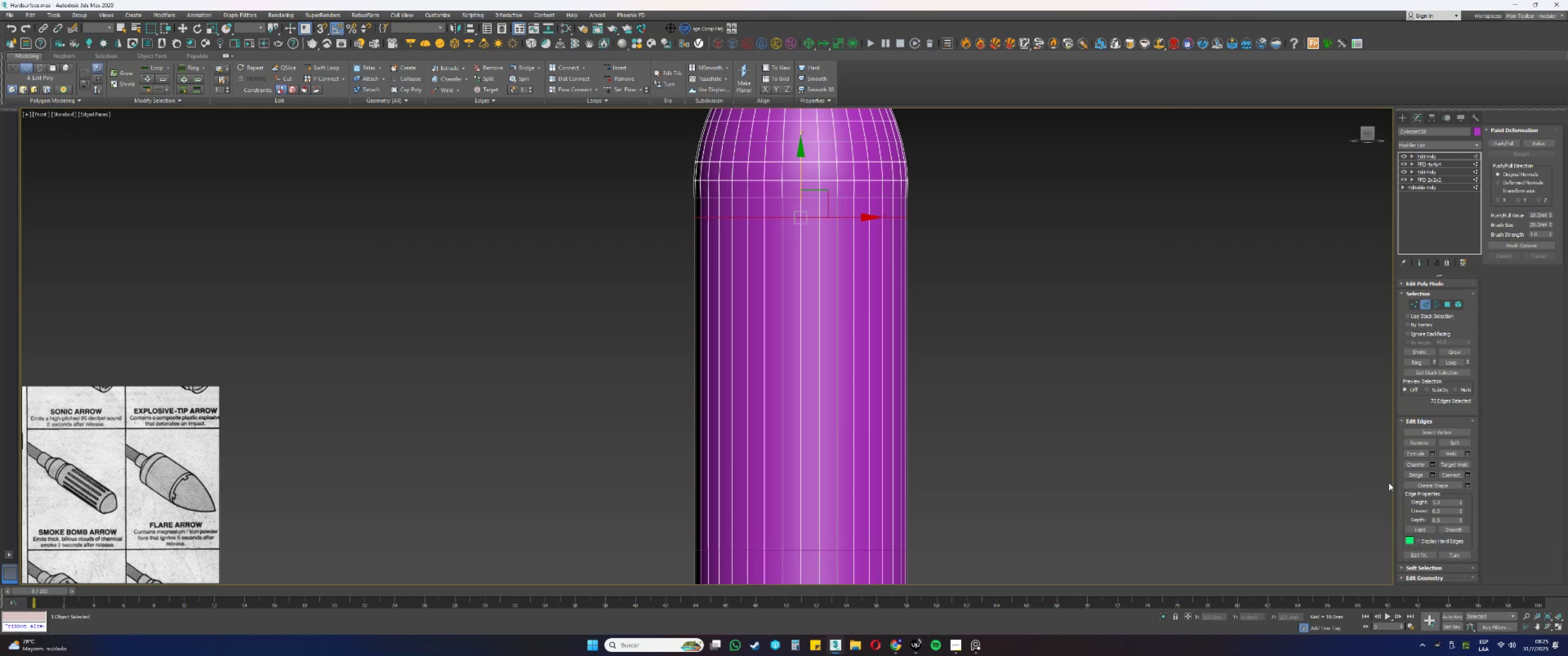 
left_click([1413, 462])
 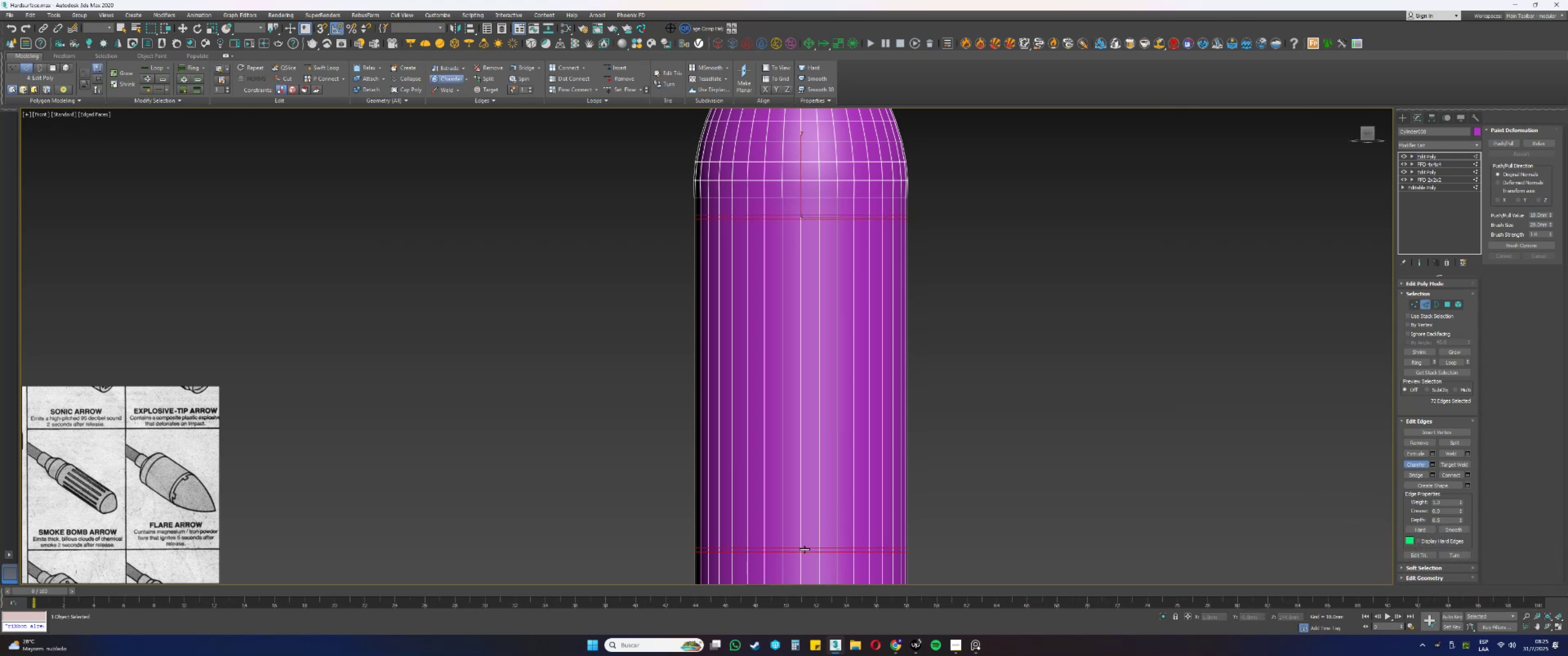 
right_click([809, 544])
 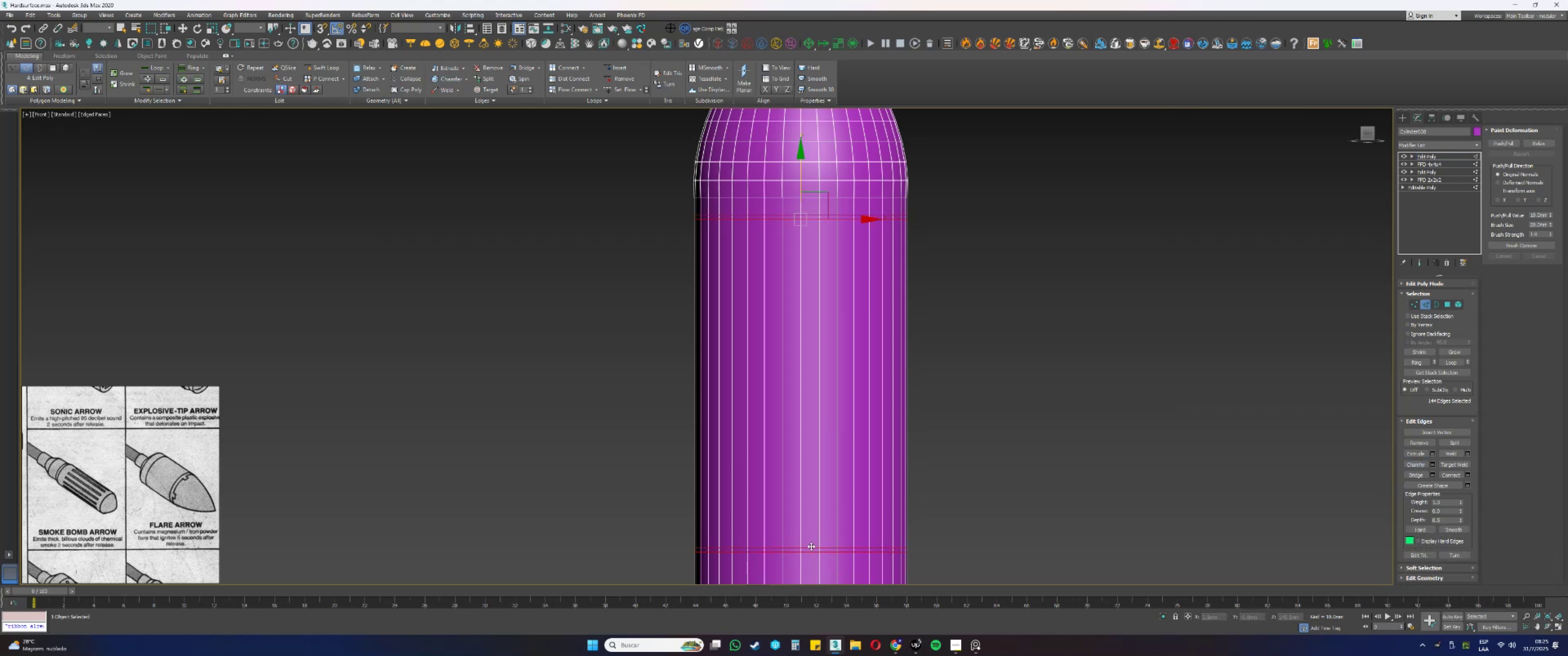 
key(4)
 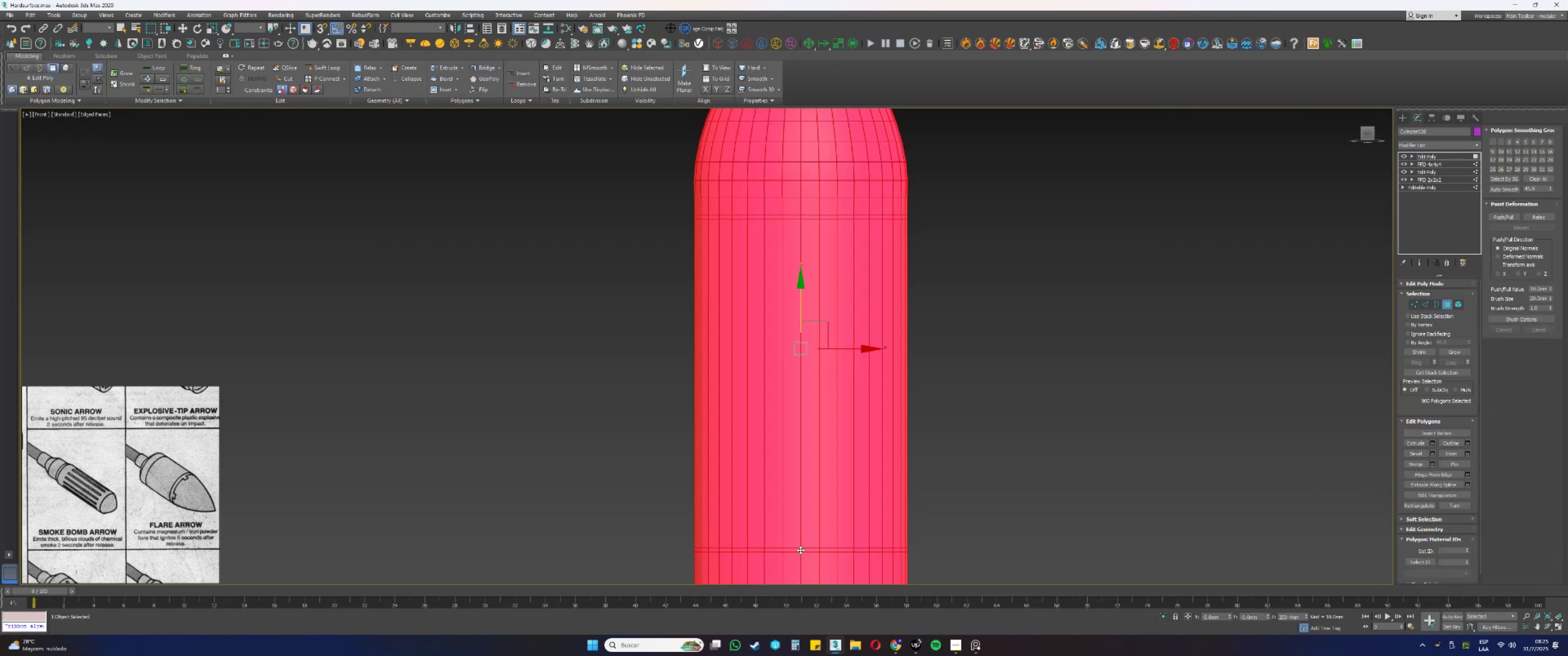 
left_click([798, 550])
 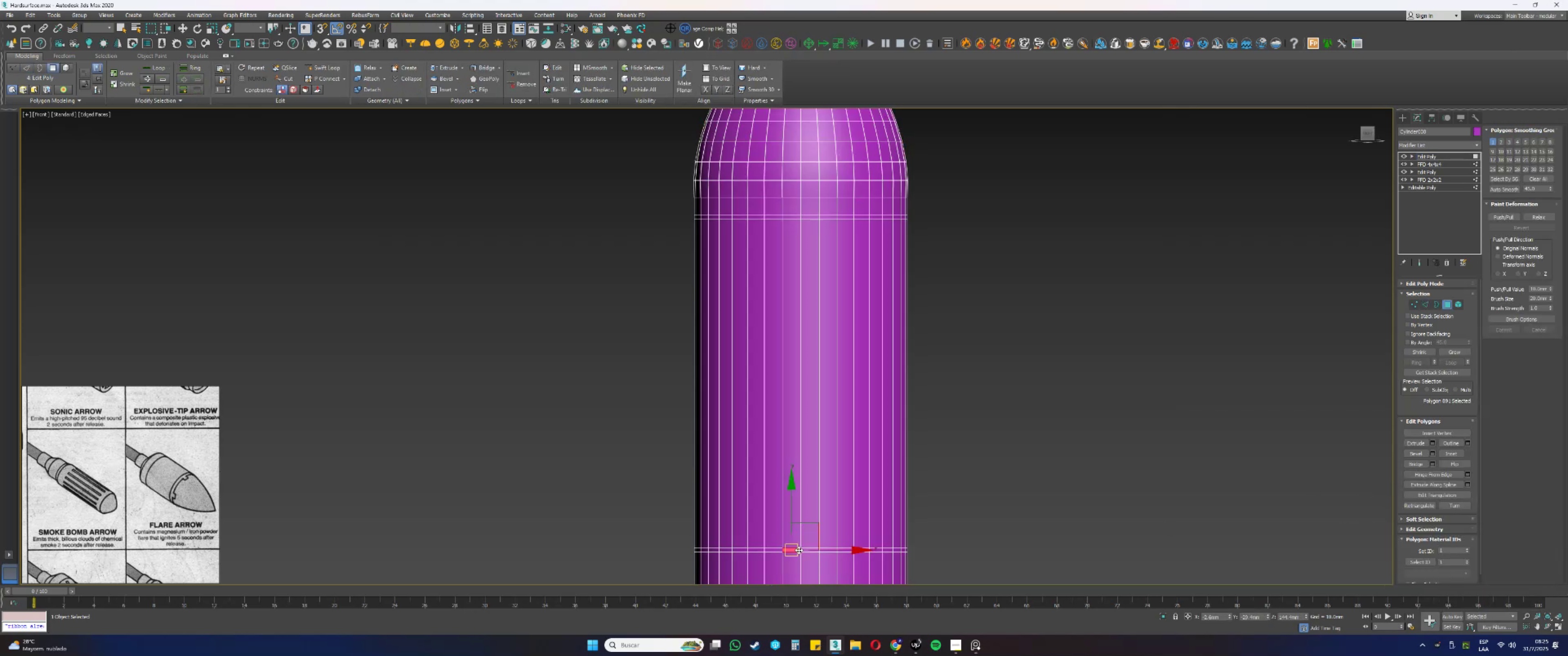 
hold_key(key=ShiftLeft, duration=0.32)
double_click([805, 550])
 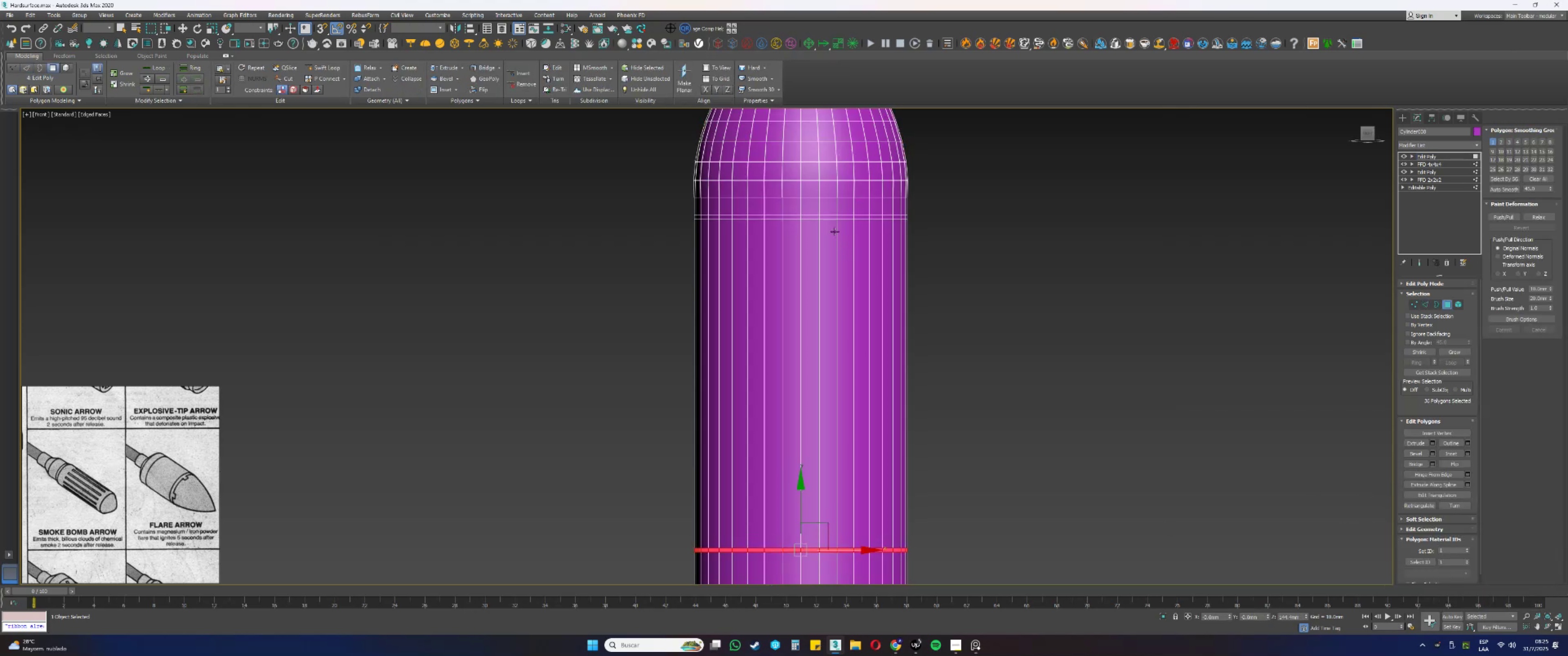 
hold_key(key=ControlLeft, duration=0.48)
 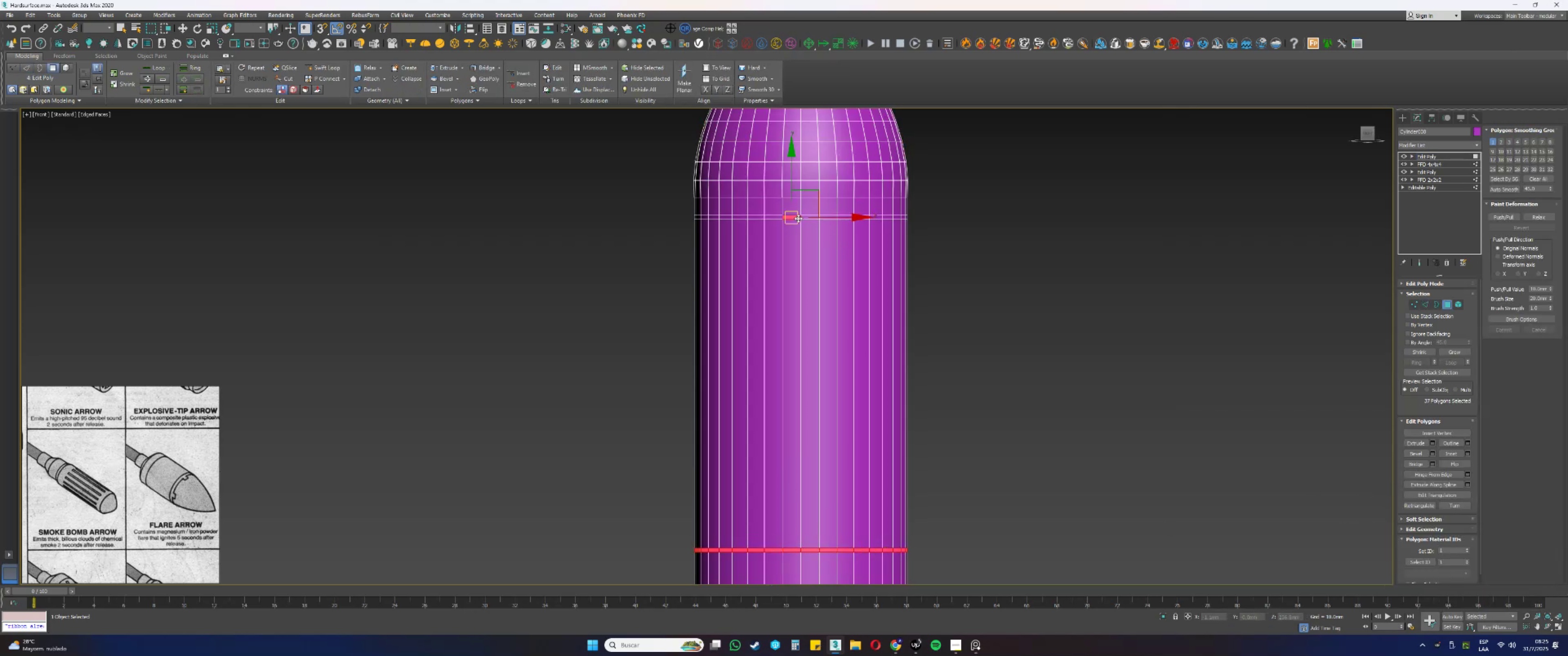 
key(Shift+ShiftLeft)
 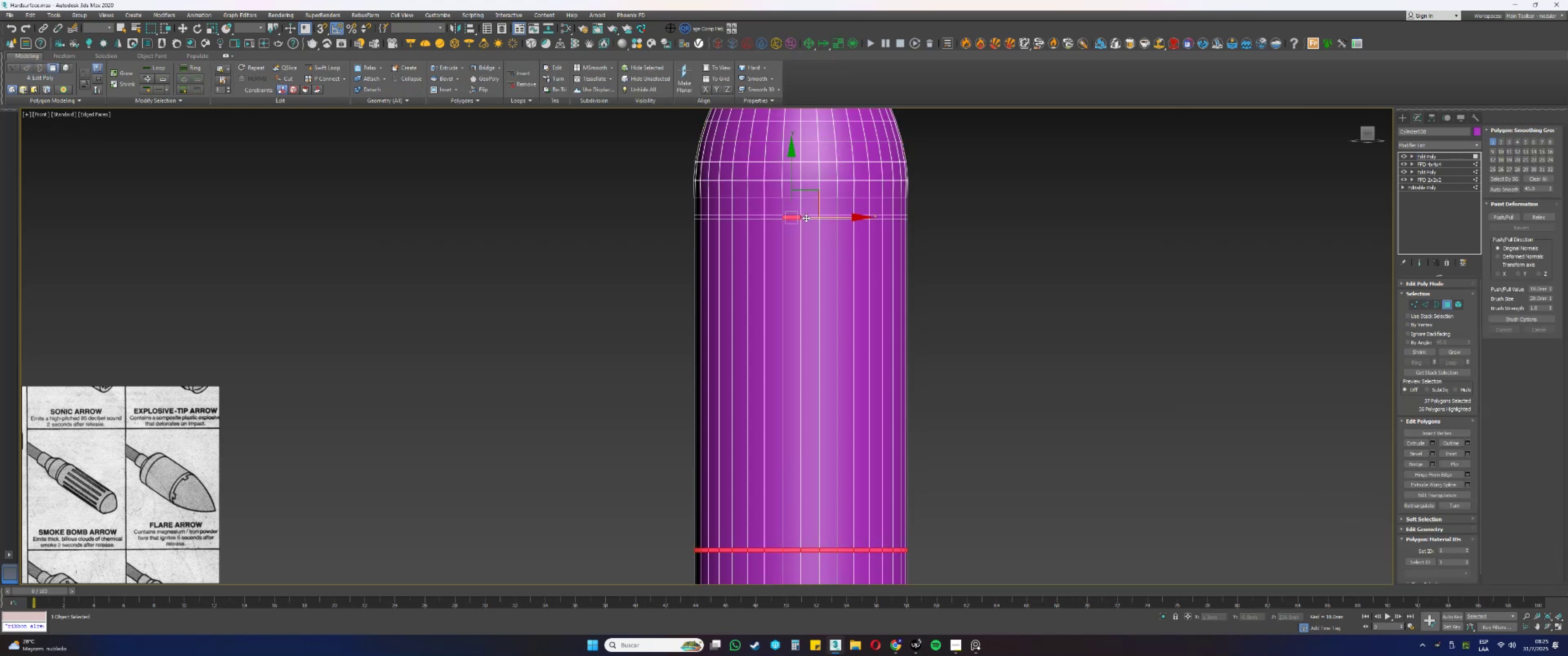 
double_click([806, 218])
 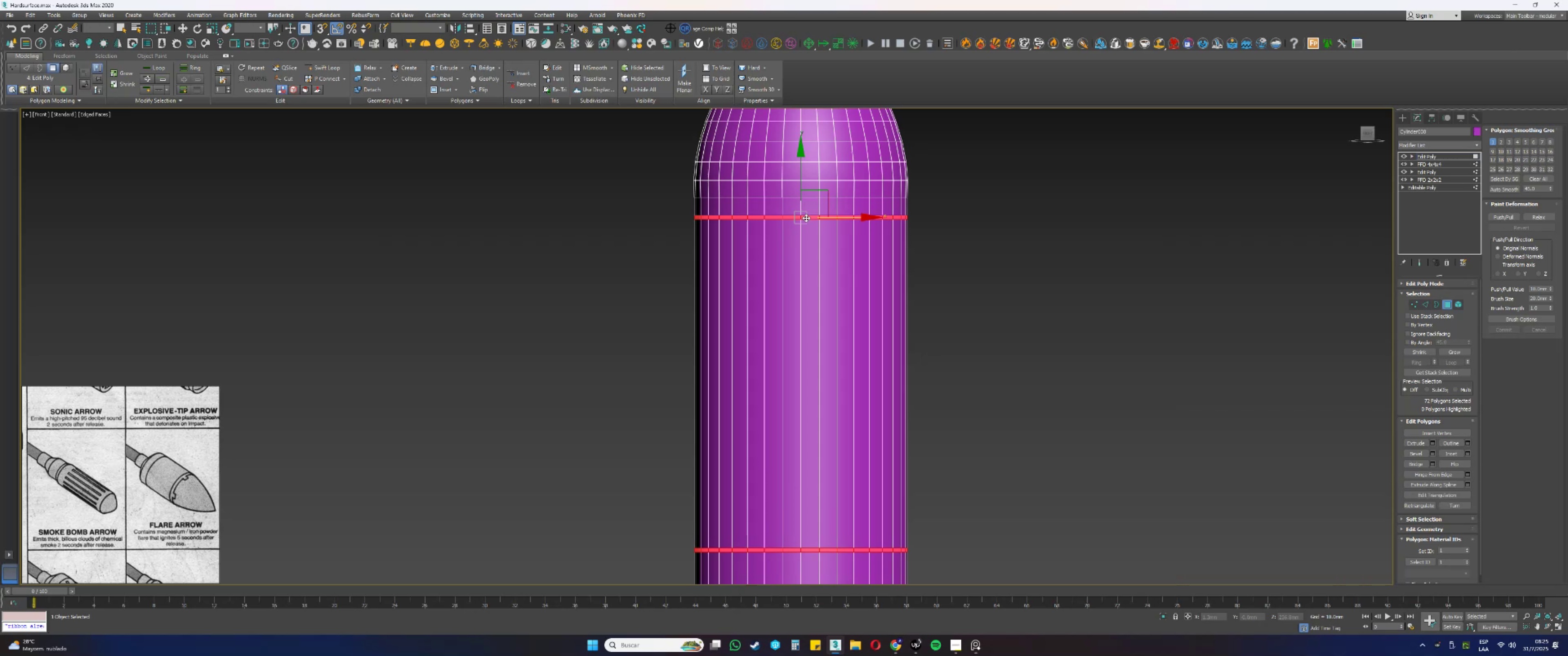 
scroll: coordinate [800, 201], scroll_direction: up, amount: 4.0
 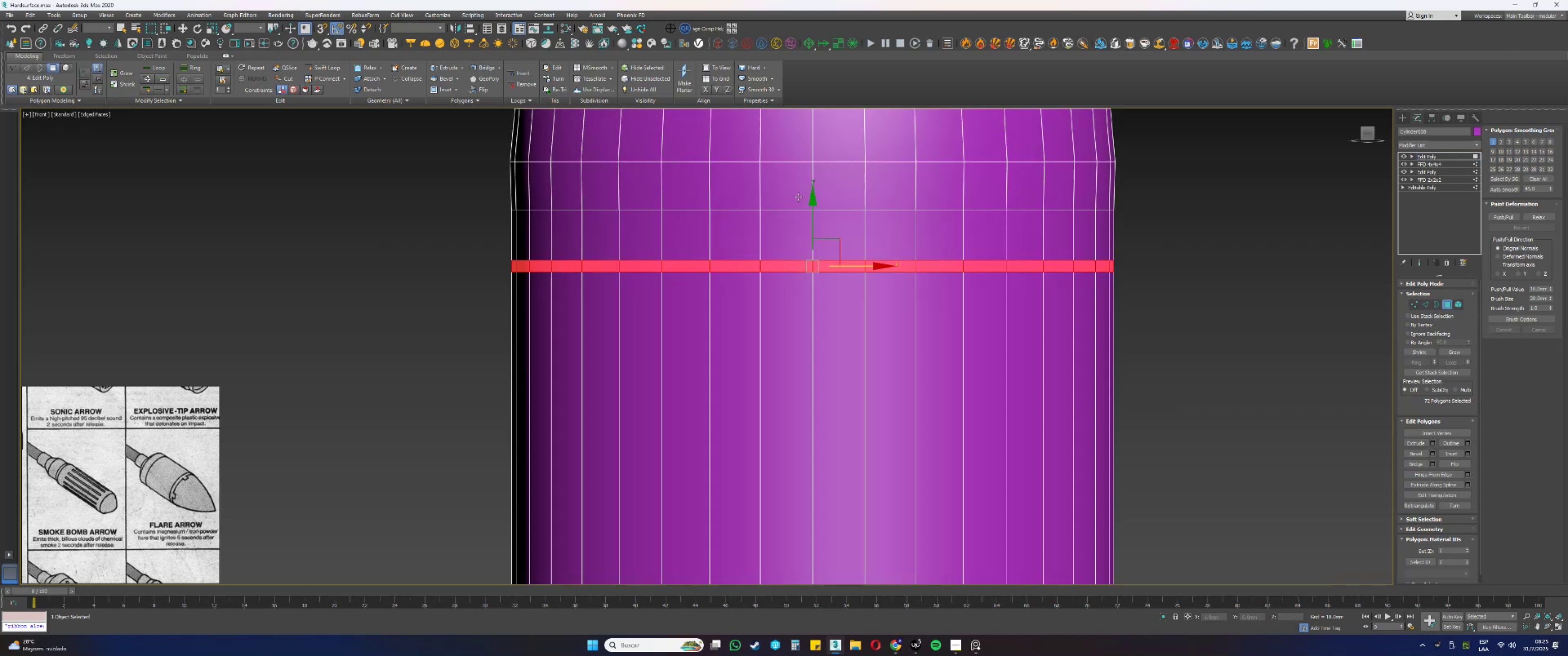 
key(Alt+AltLeft)
 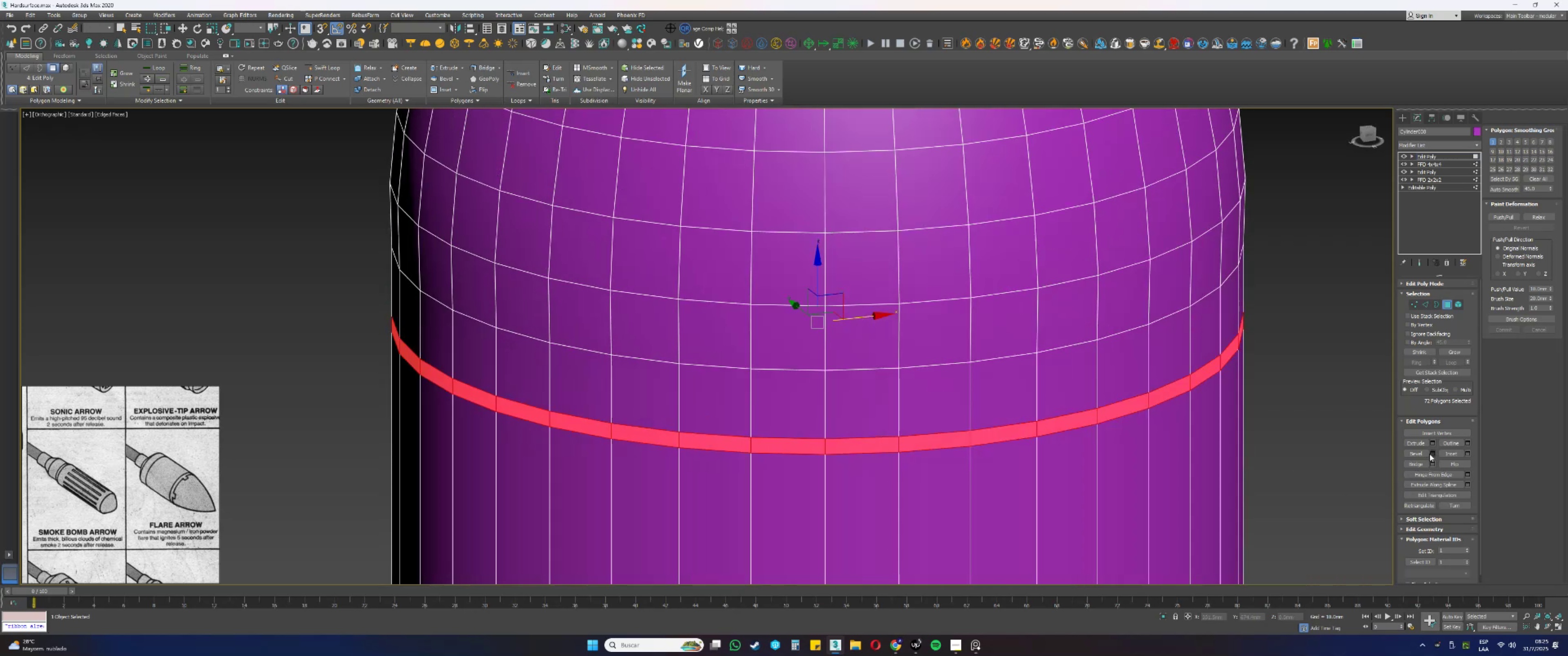 
left_click([1429, 444])
 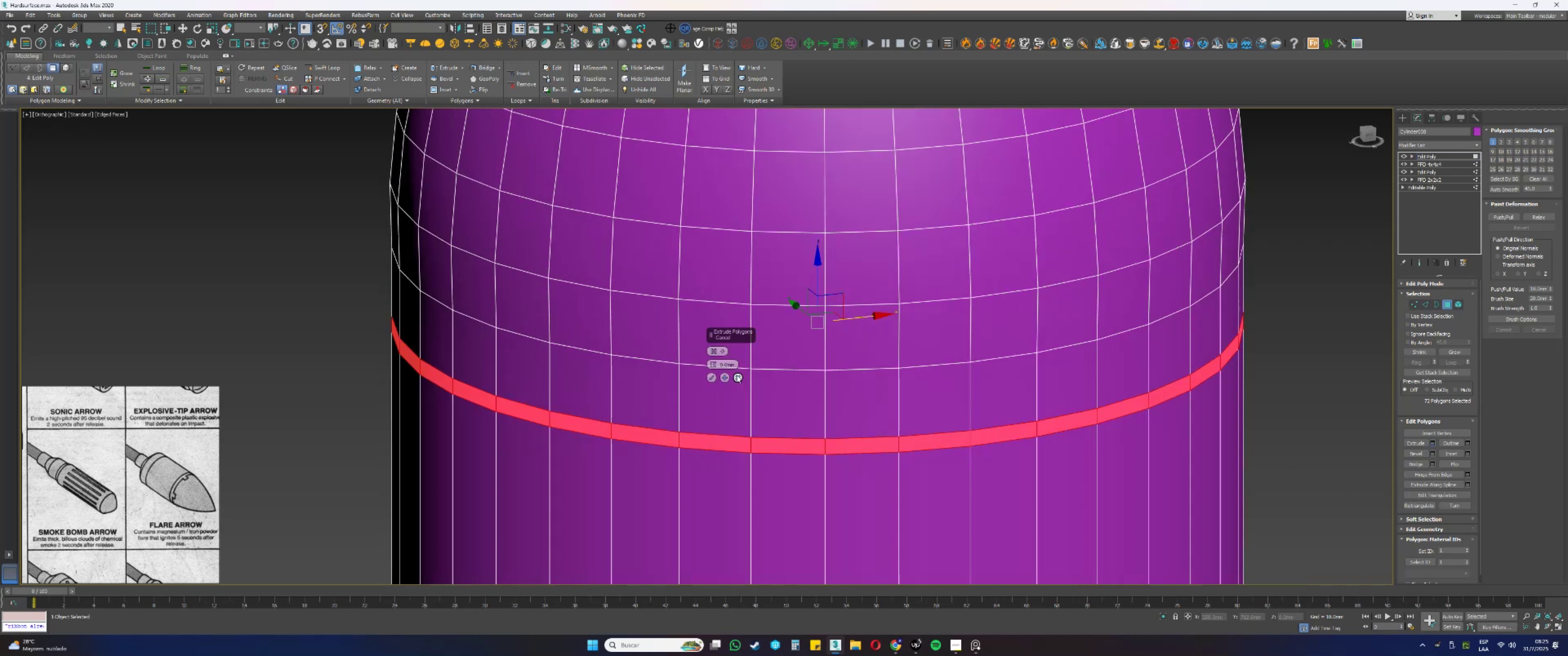 
double_click([729, 362])
 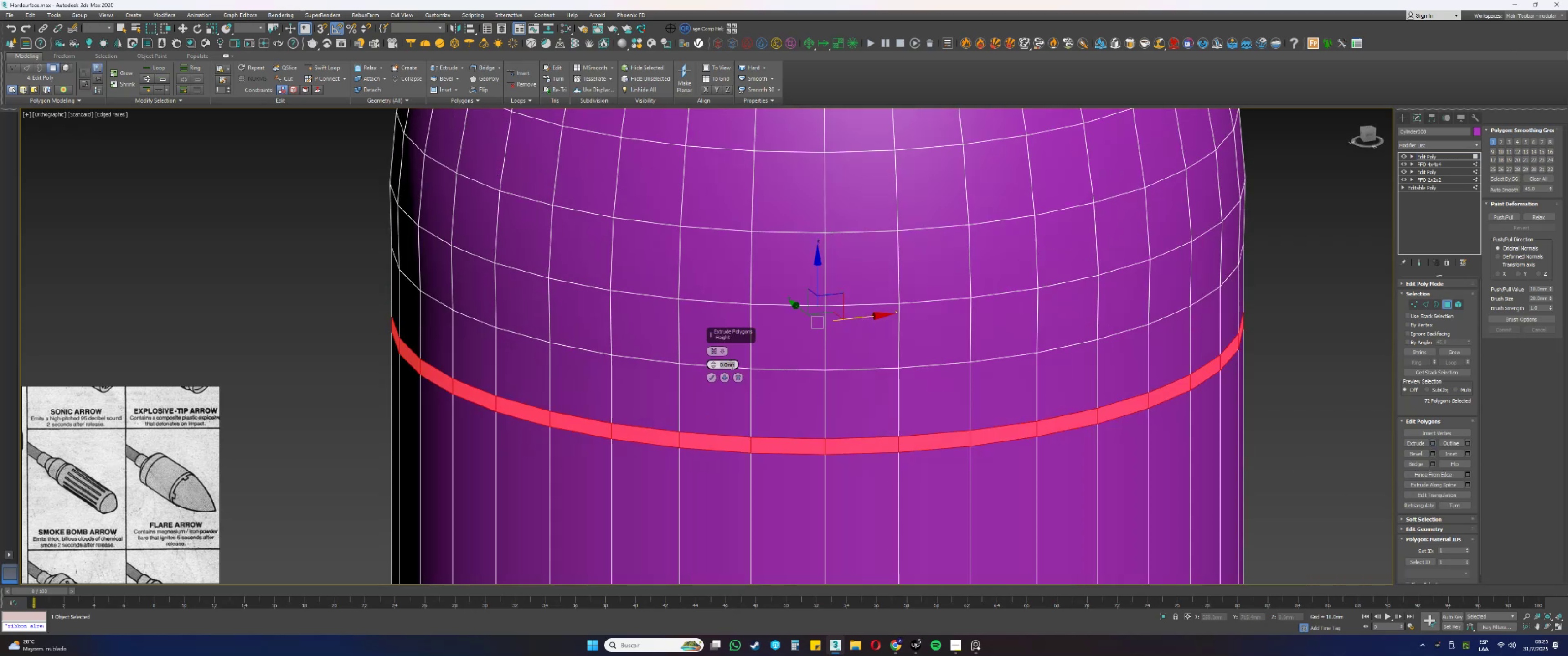 
key(NumpadSubtract)
 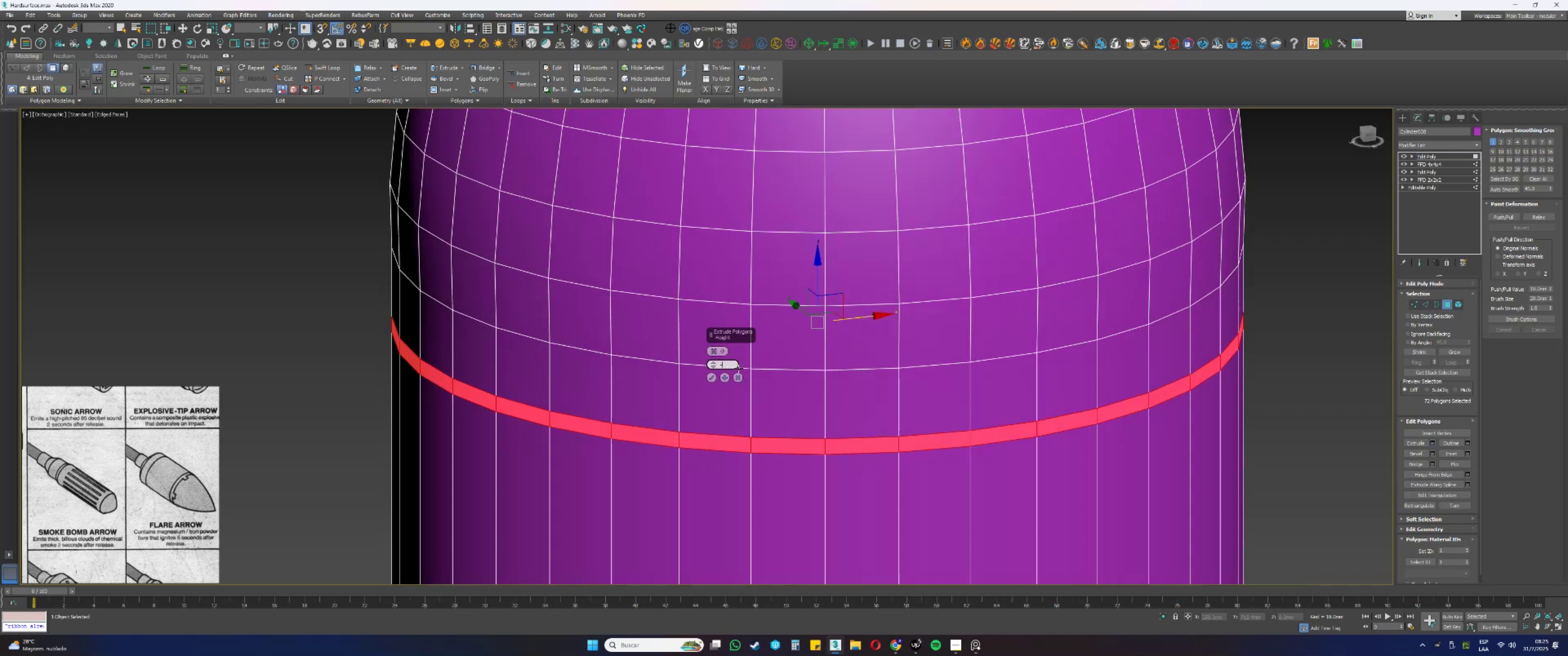 
key(Numpad2)
 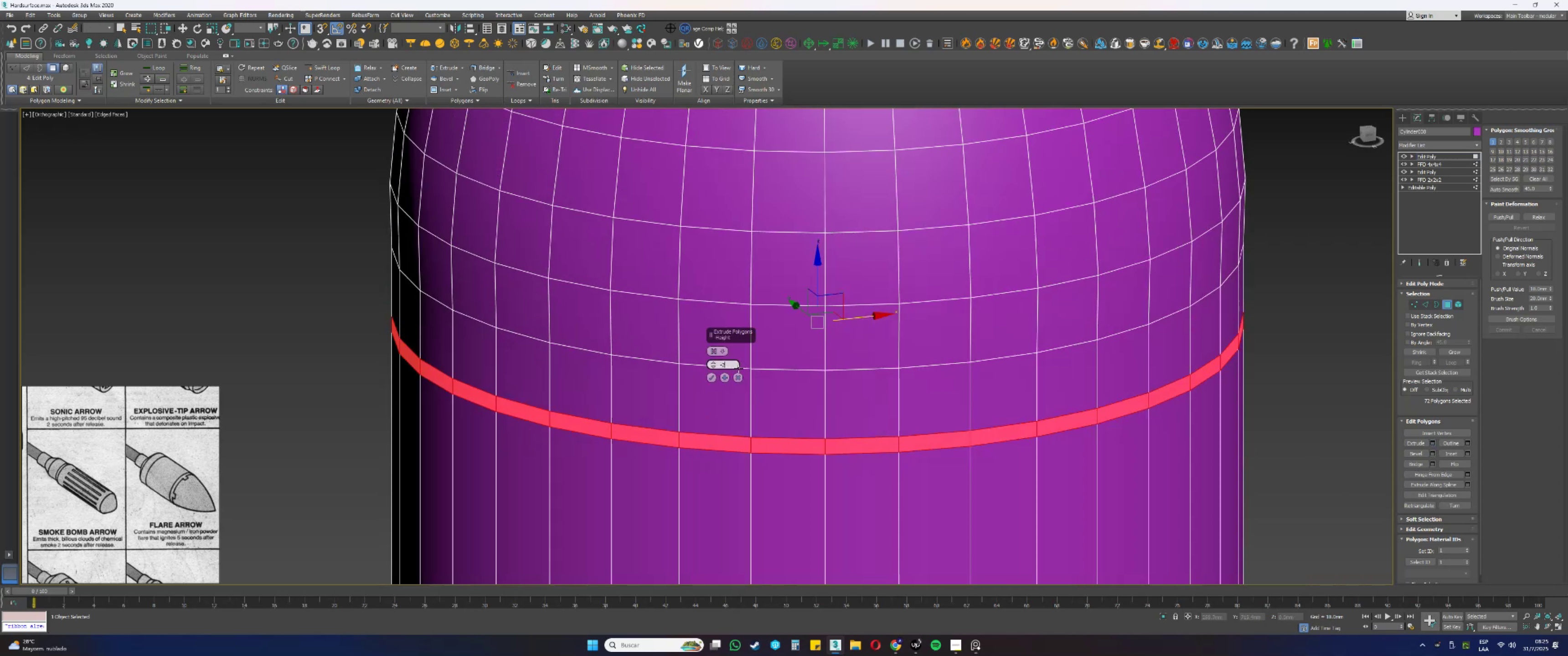 
key(NumpadEnter)
 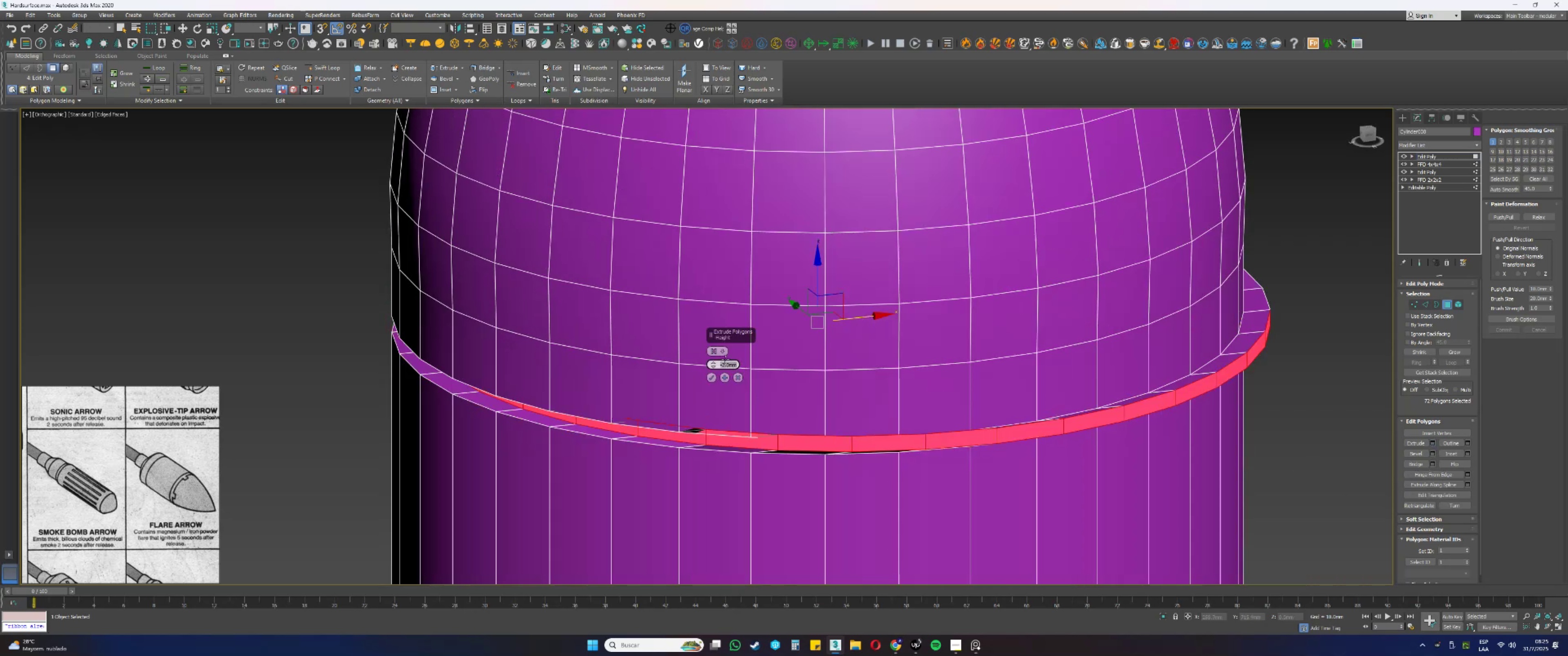 
left_click([714, 351])
 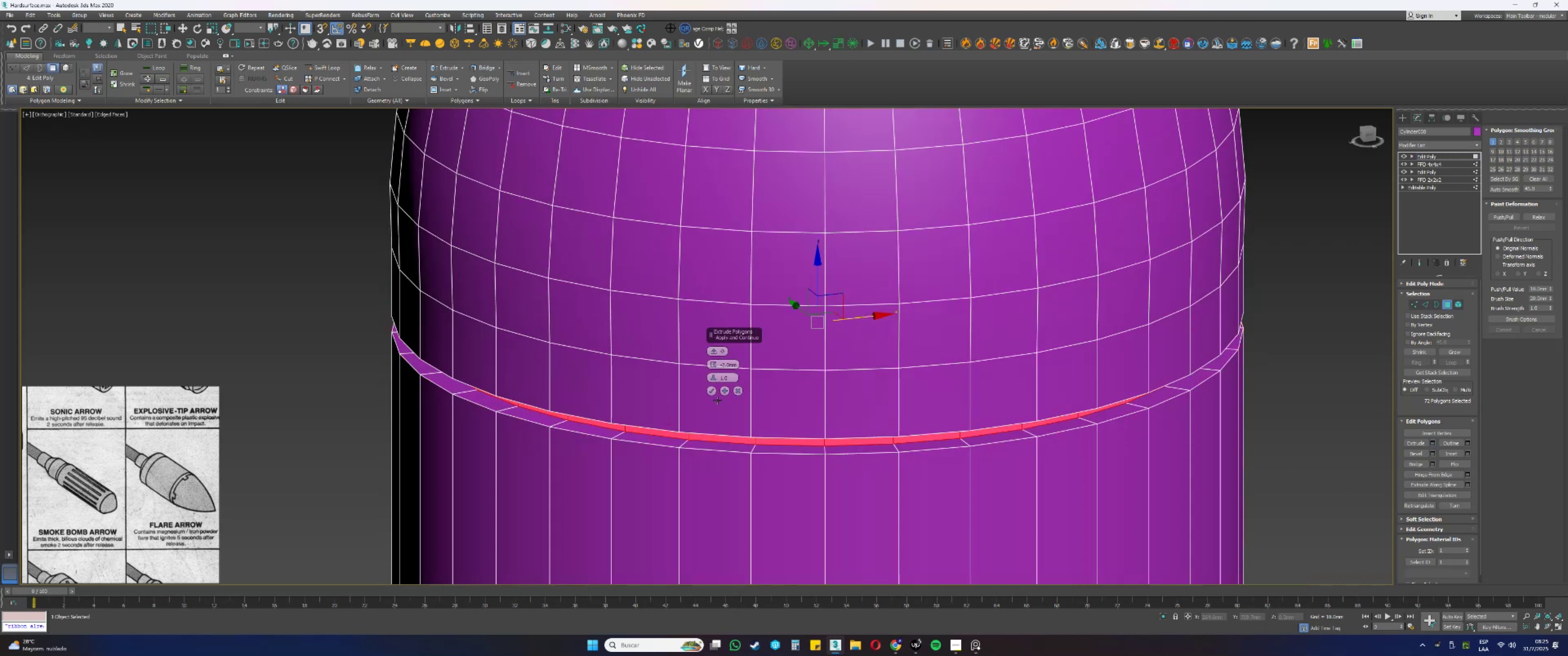 
left_click([711, 390])
 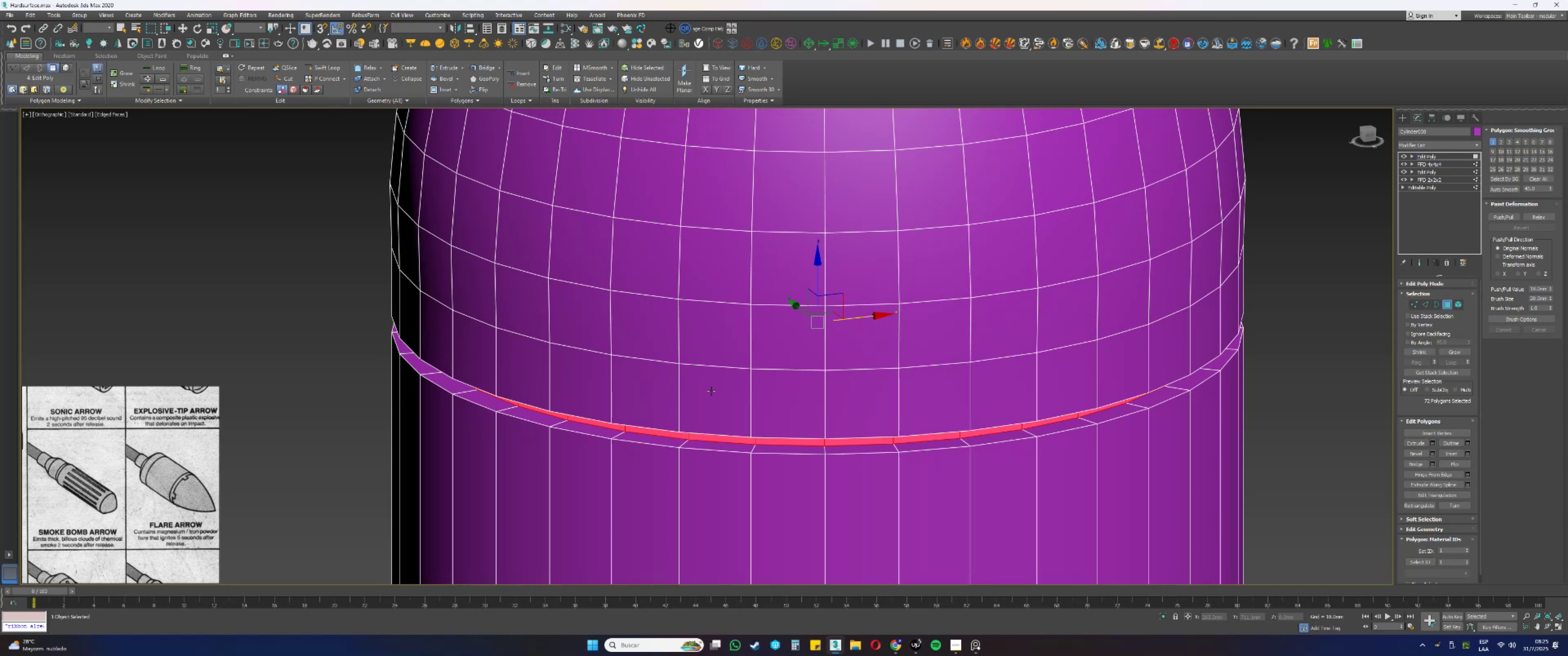 
scroll: coordinate [760, 241], scroll_direction: down, amount: 2.0
 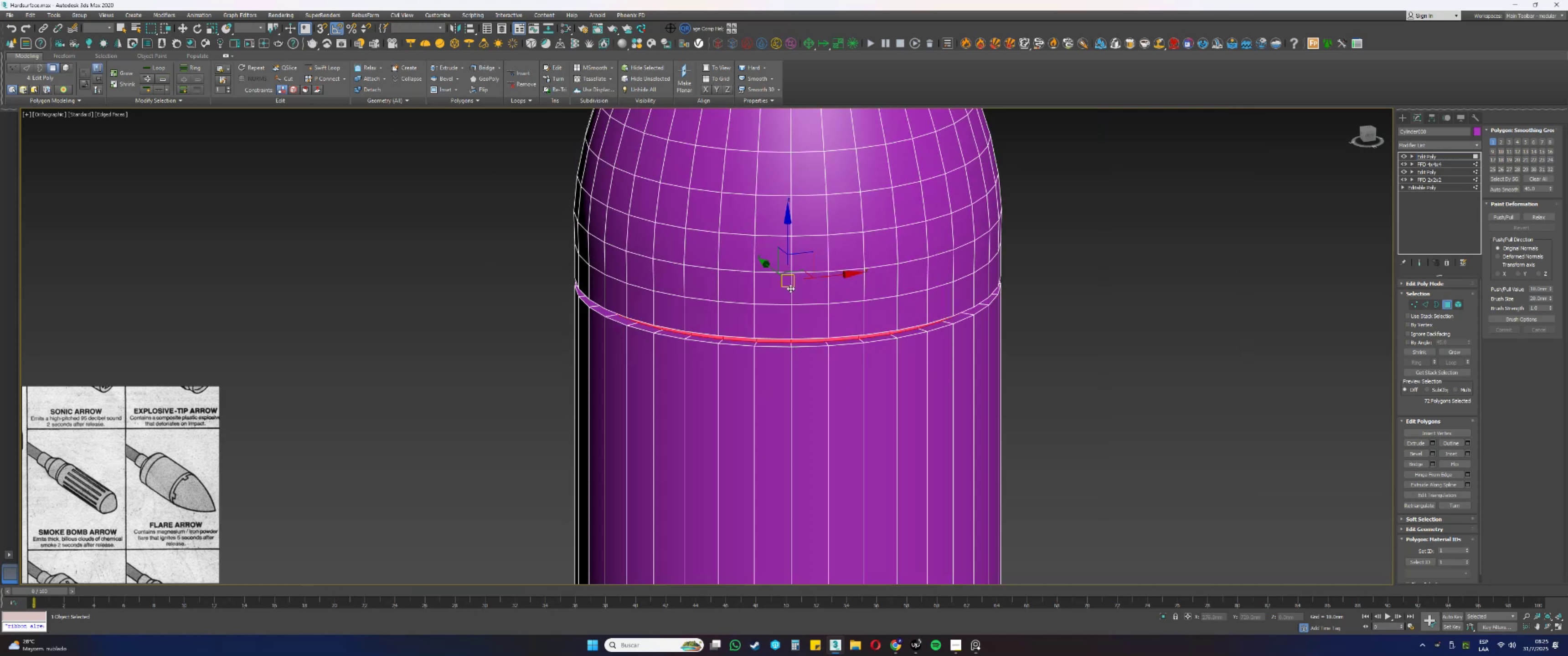 
wait(8.37)
 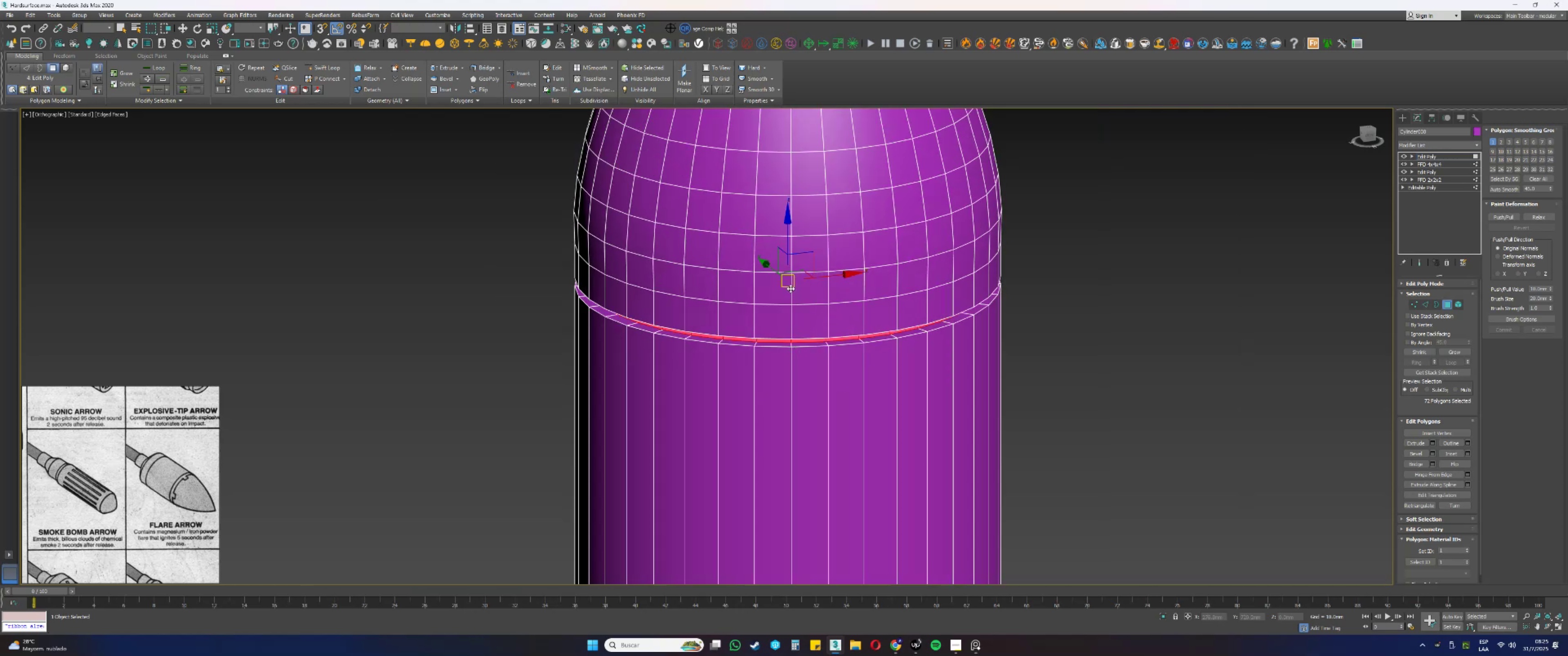 
type(4fzr4q)
 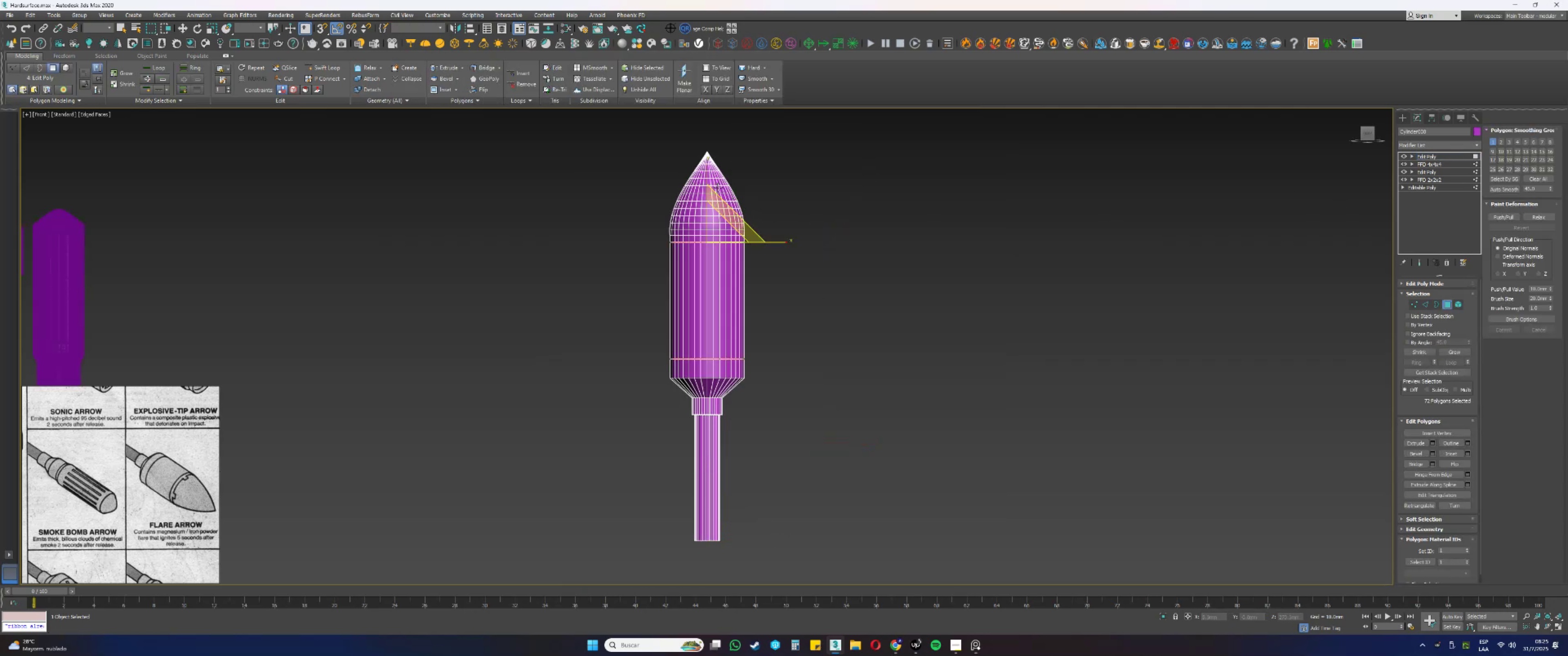 
scroll: coordinate [700, 149], scroll_direction: up, amount: 4.0
 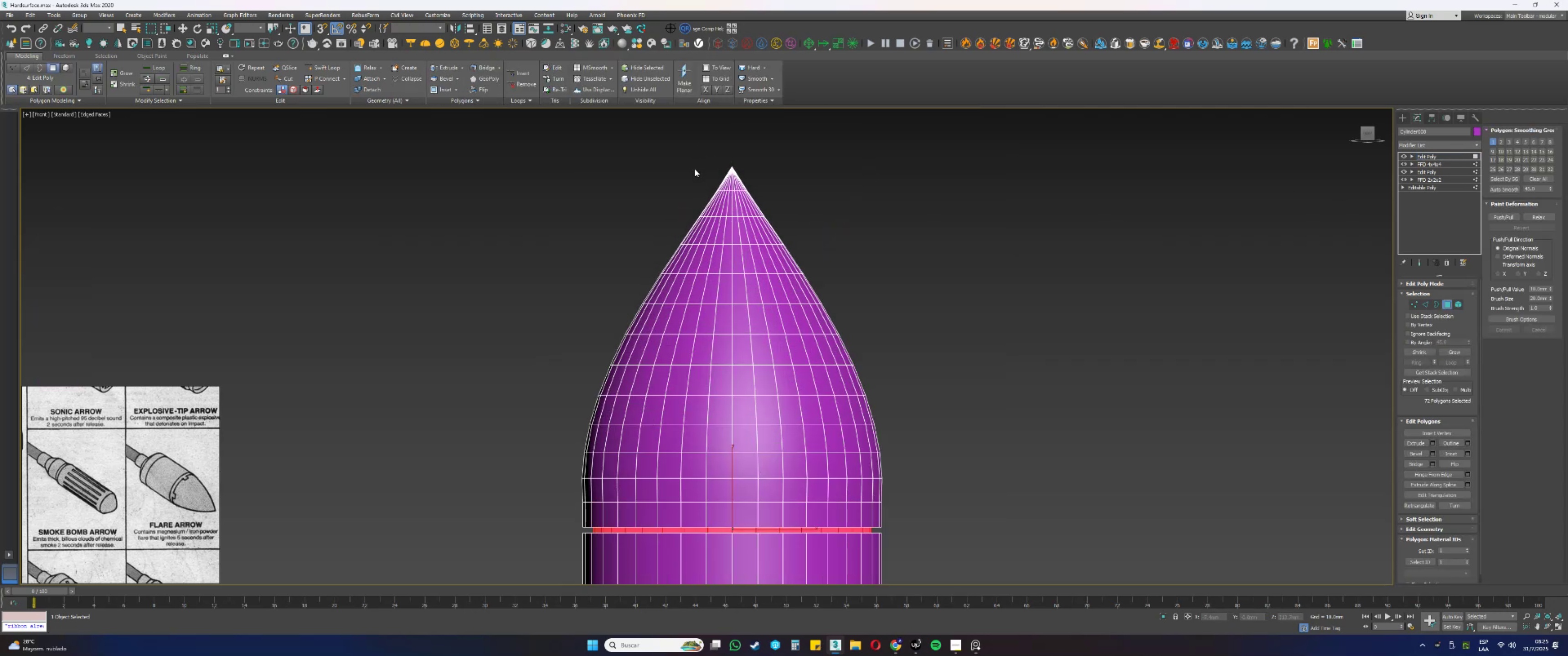 
left_click_drag(start_coordinate=[522, 150], to_coordinate=[993, 493])
 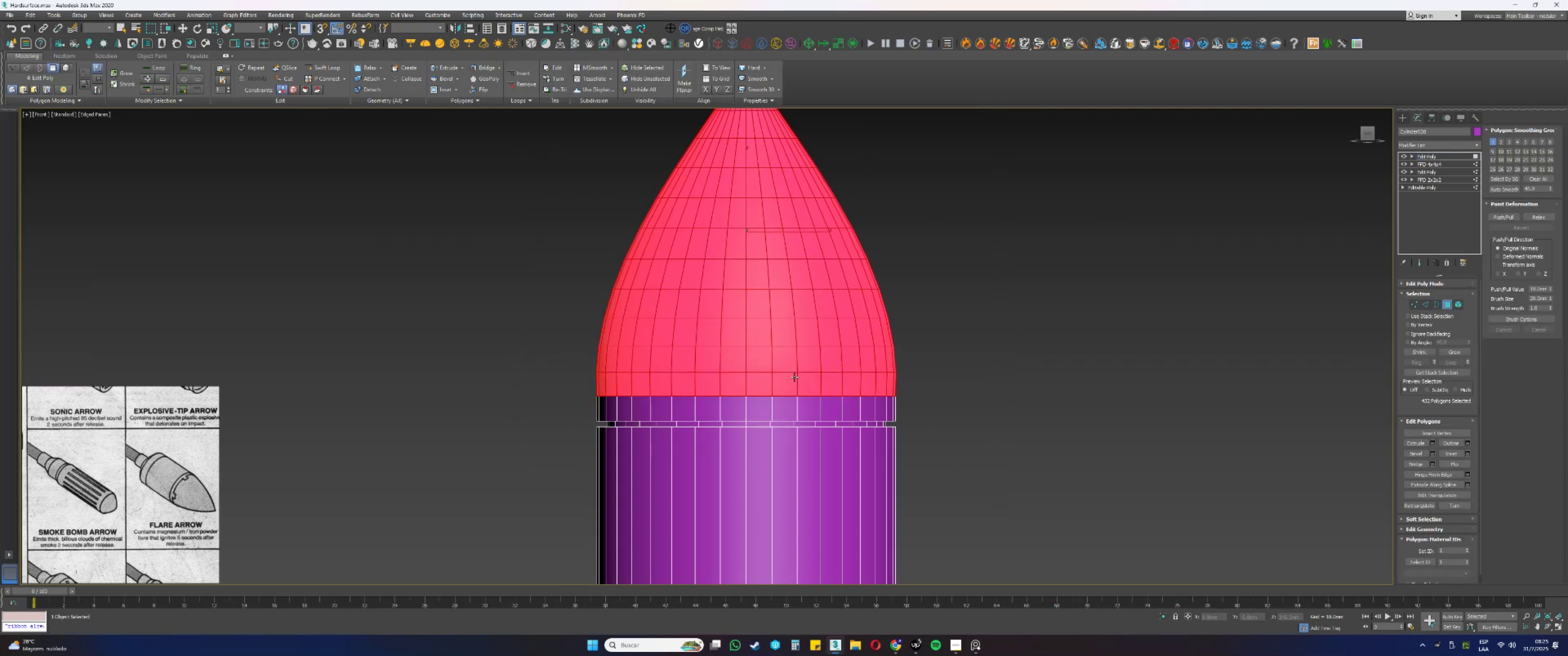 
hold_key(key=AltLeft, duration=0.57)
 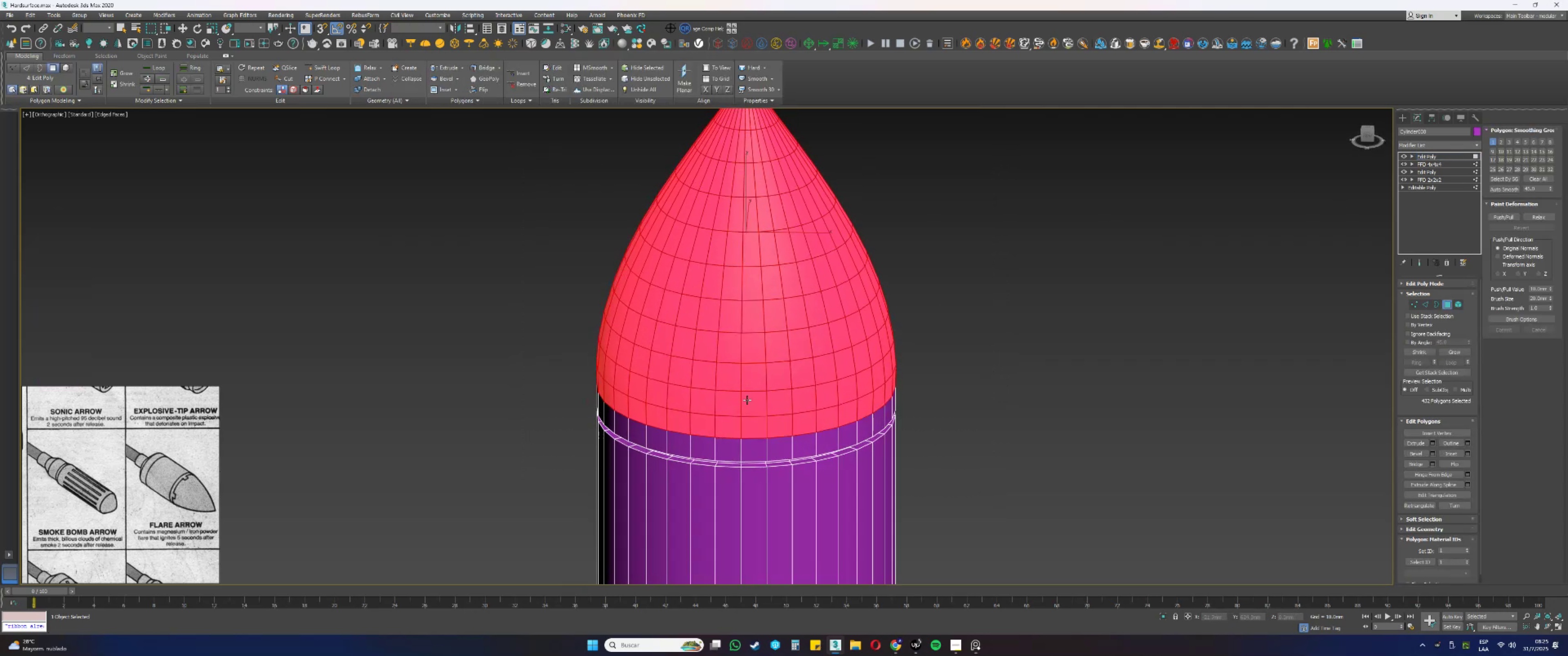 
hold_key(key=AltLeft, duration=0.56)
 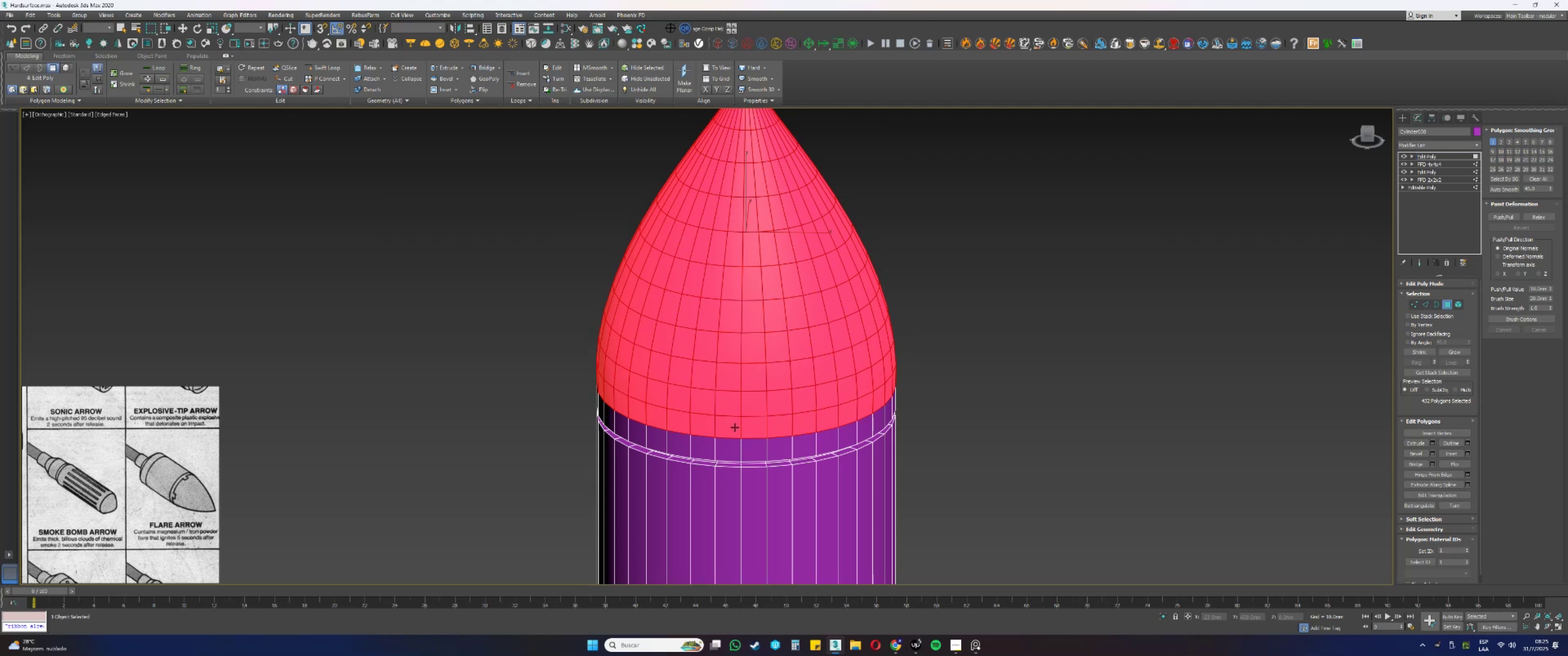 
hold_key(key=AltLeft, duration=0.96)
left_click([732, 427])
 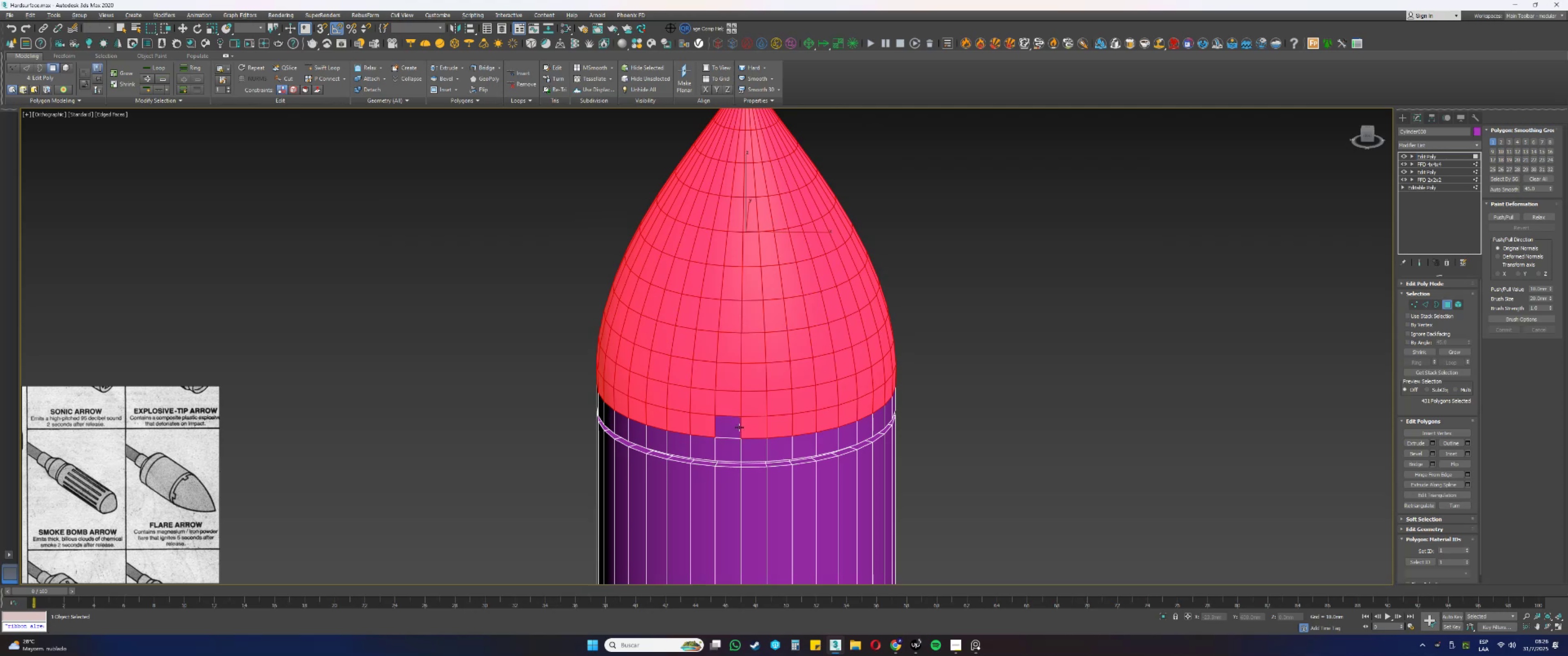 
double_click([747, 427])
 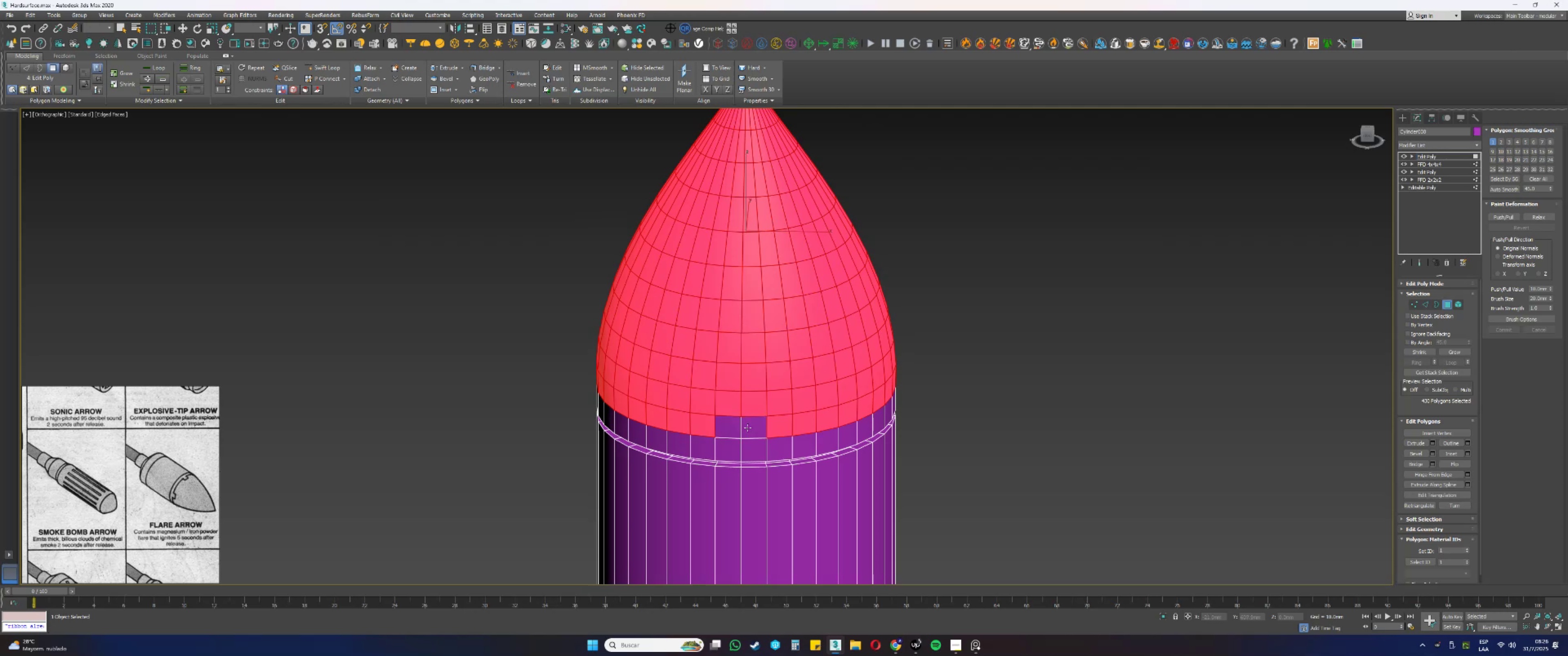 
hold_key(key=AltLeft, duration=0.63)
 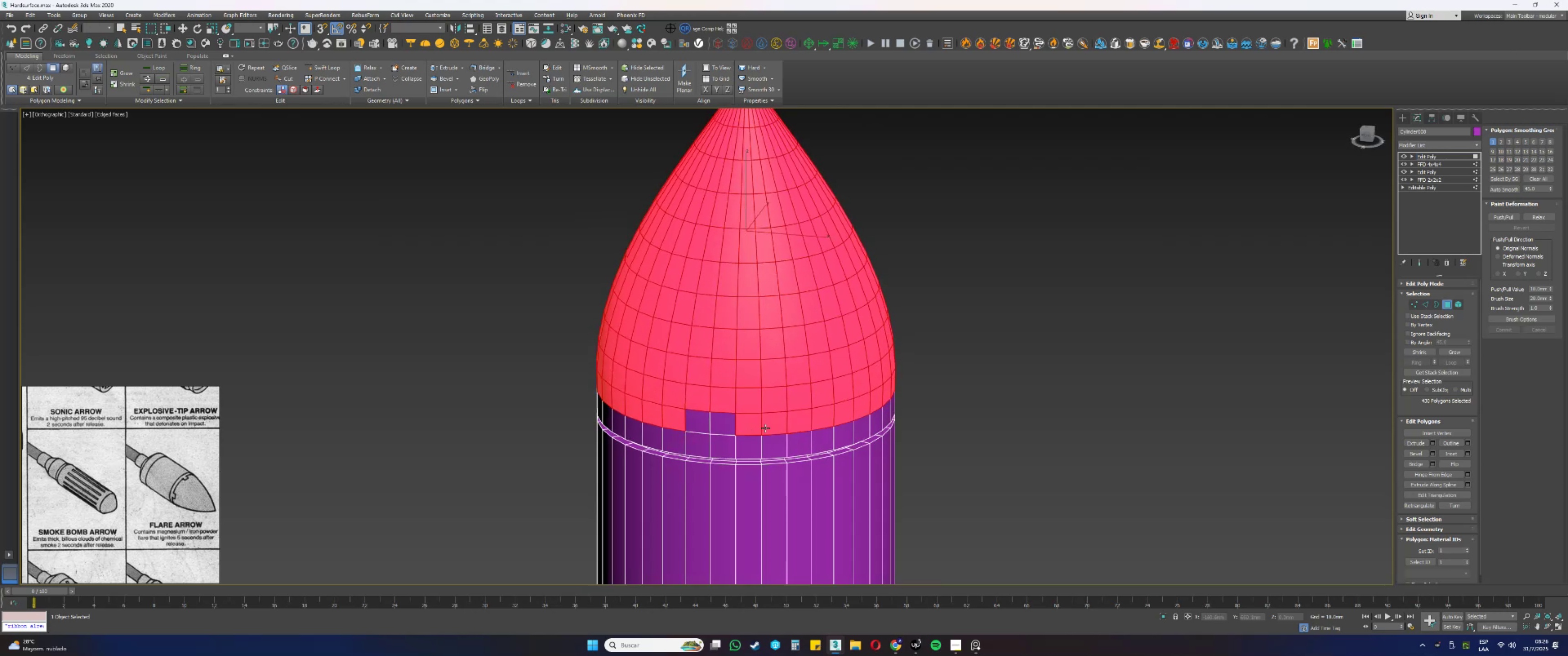 
hold_key(key=AltLeft, duration=0.84)
 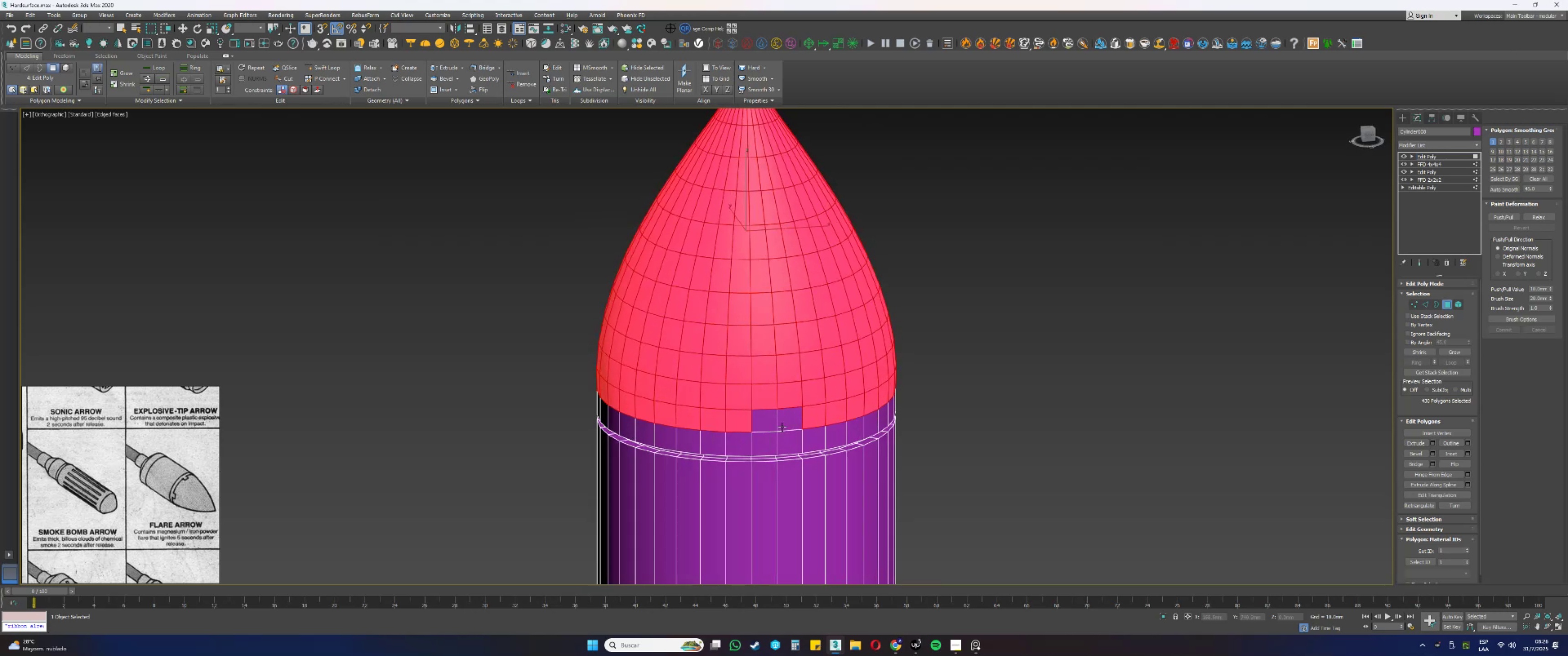 
type(fz)
 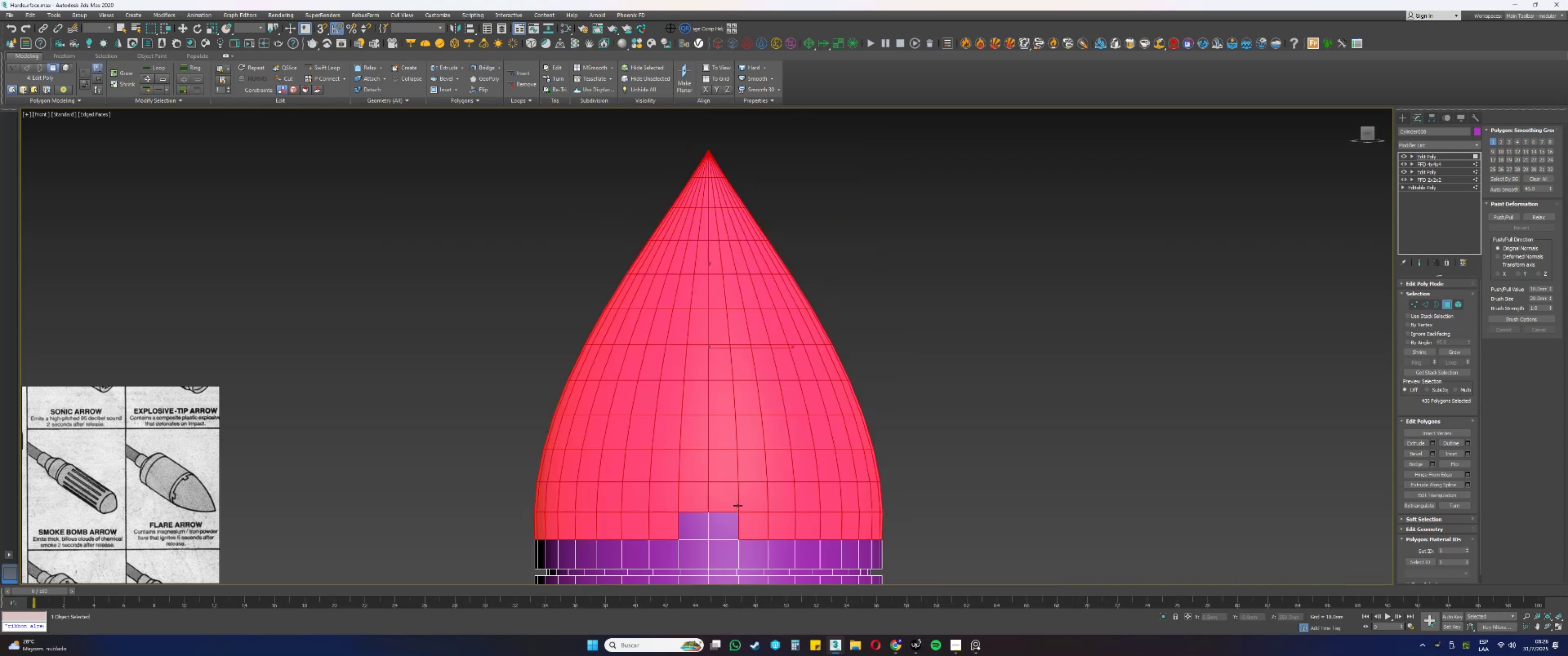 
hold_key(key=AltLeft, duration=0.97)
 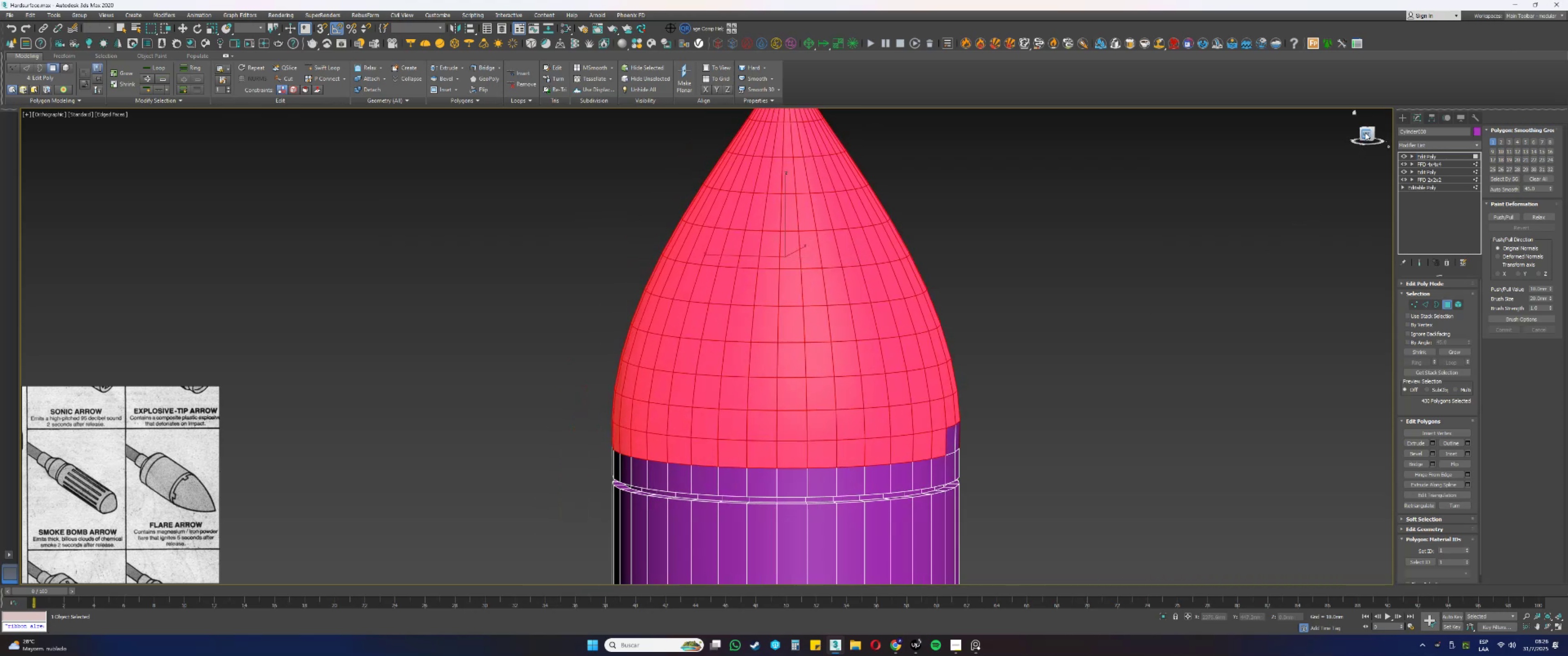 
key(G)
 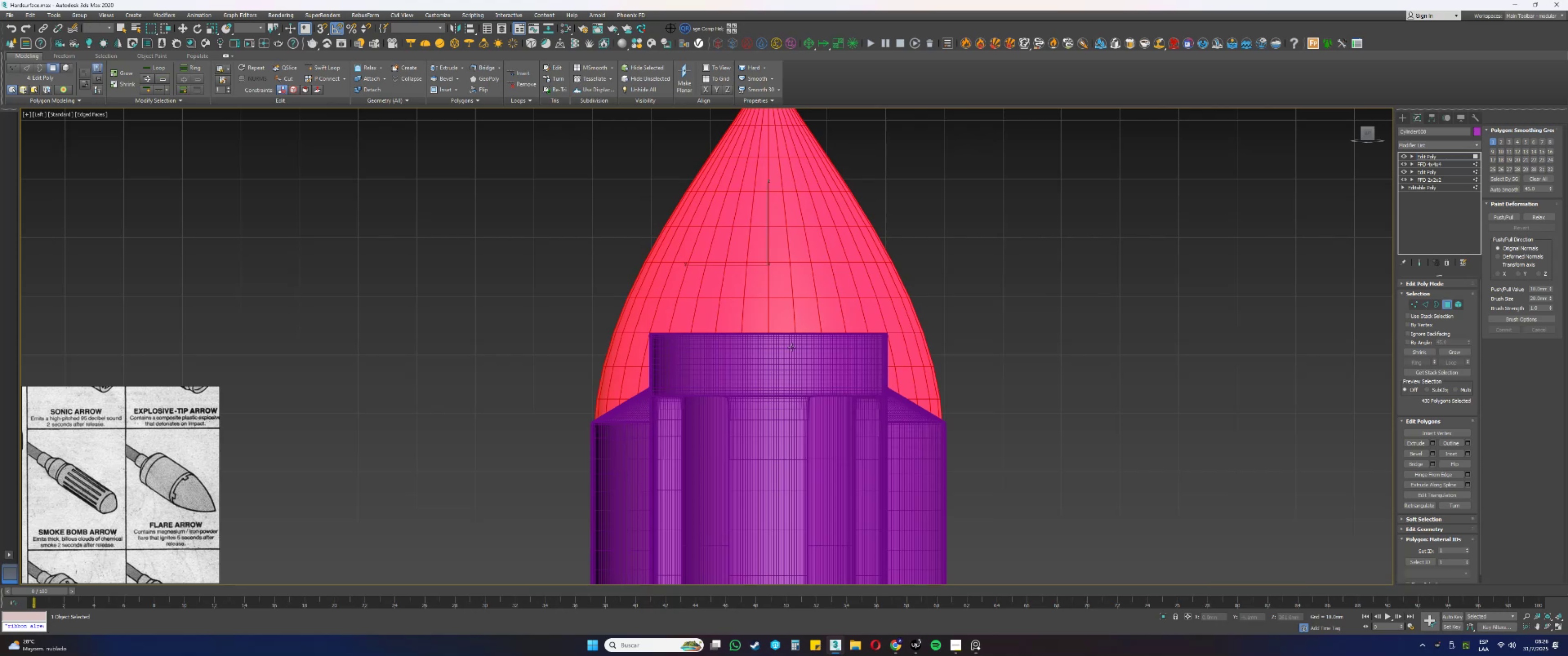 
key(F3)
 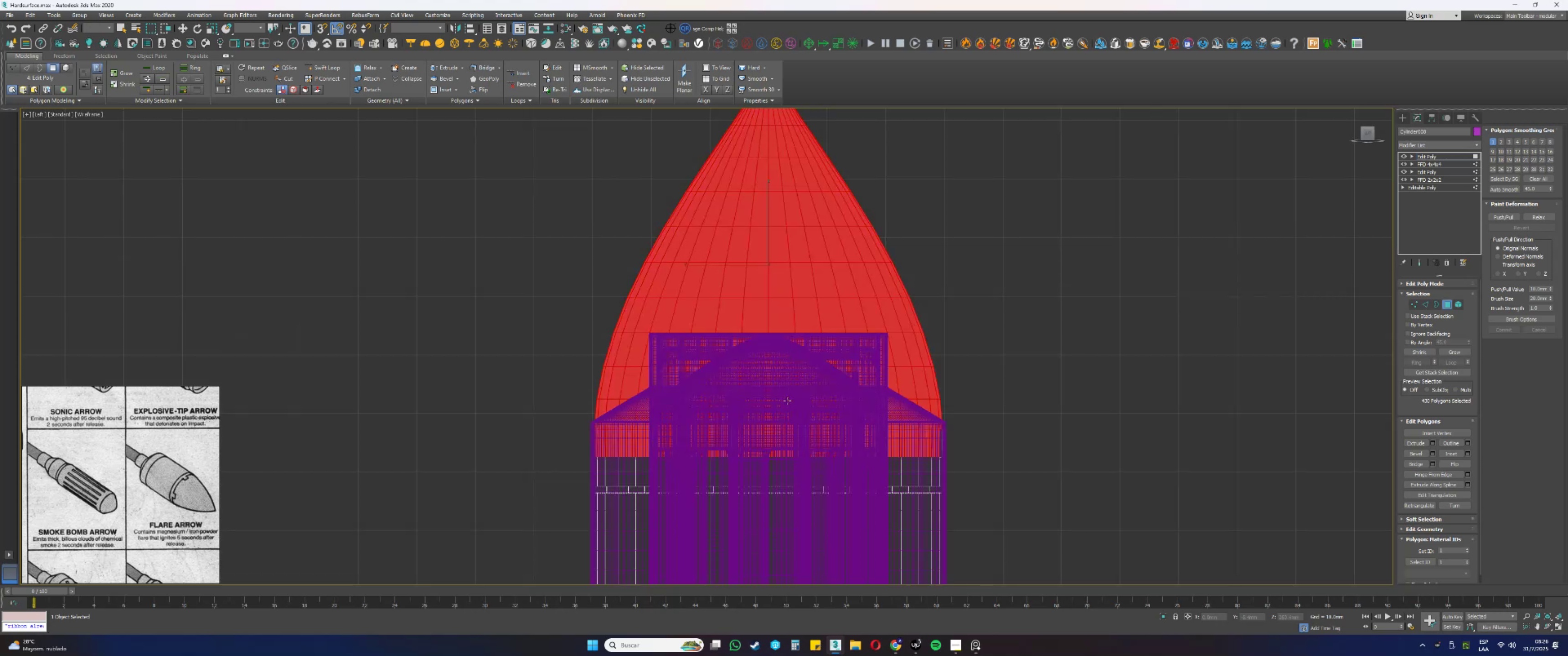 
hold_key(key=AltLeft, duration=0.74)
left_click([758, 448])
 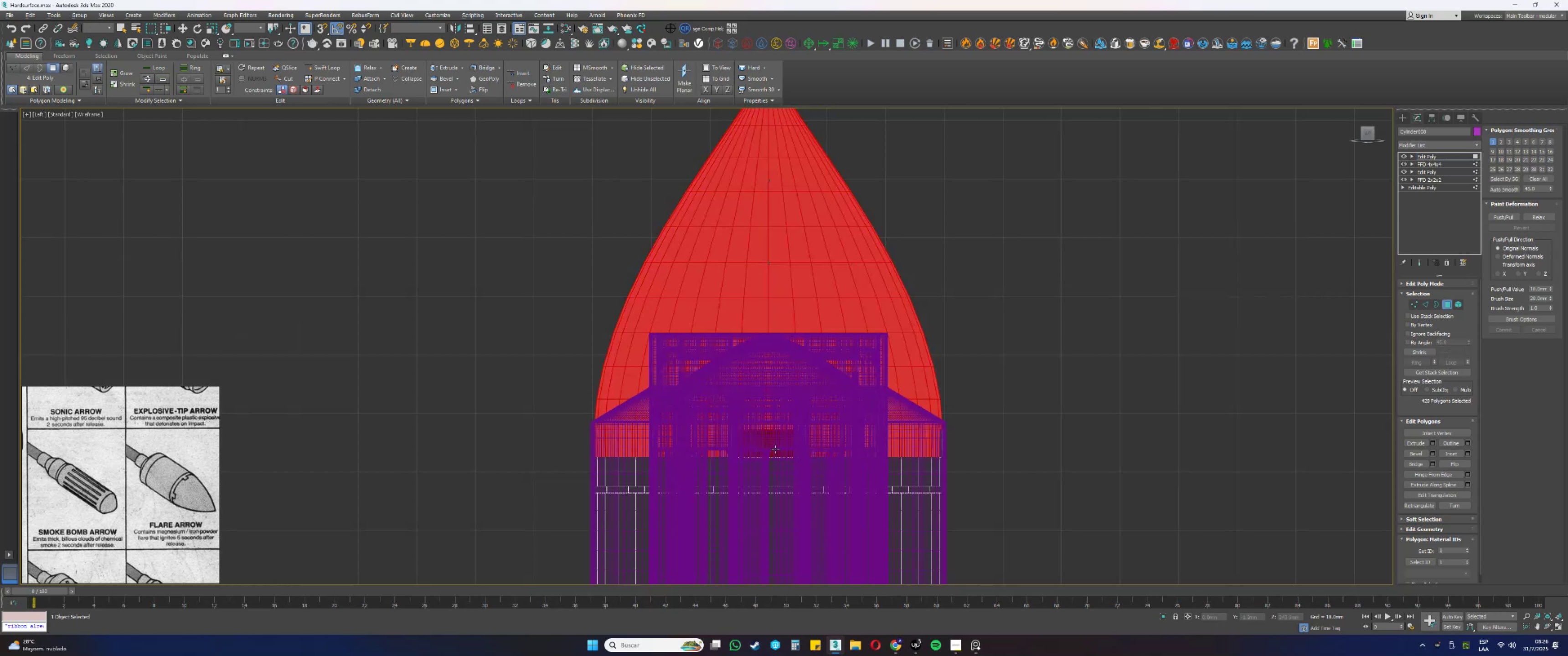 
hold_key(key=AltLeft, duration=0.66)
 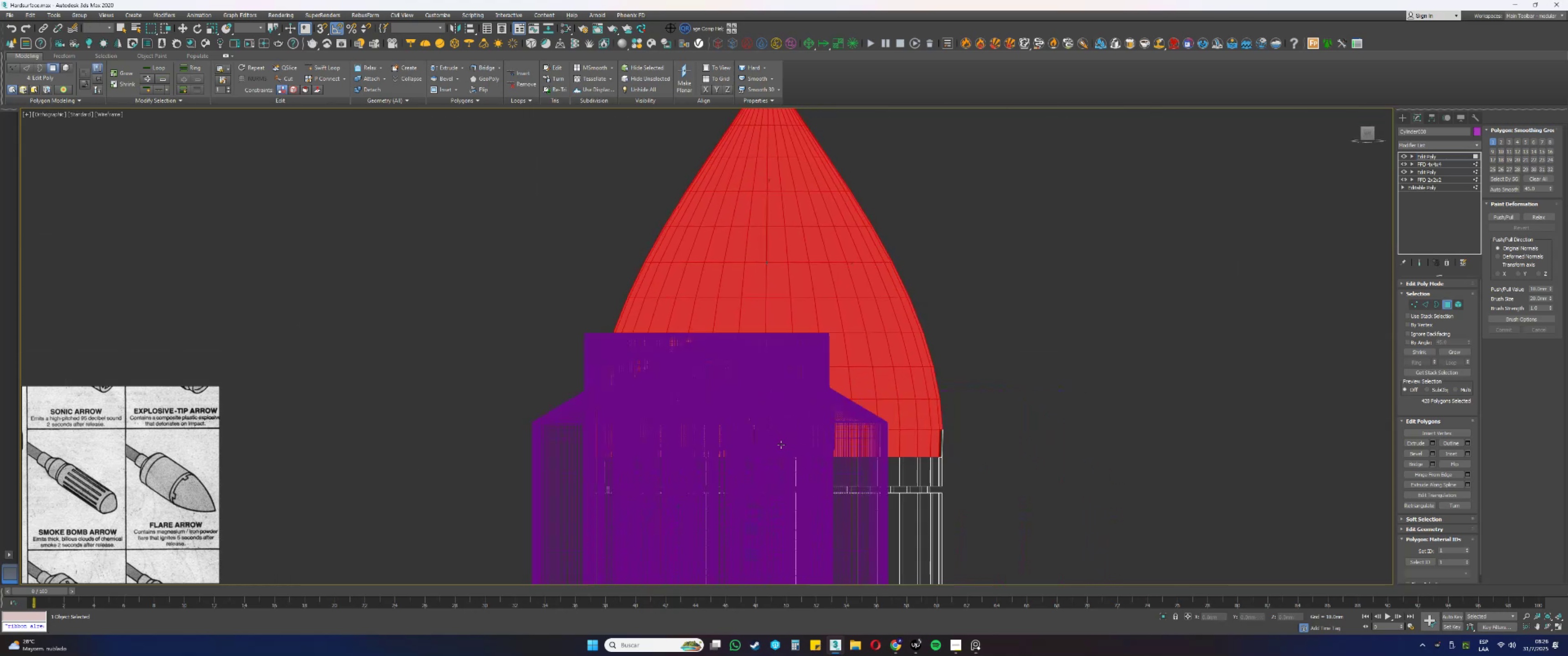 
key(Alt+AltLeft)
 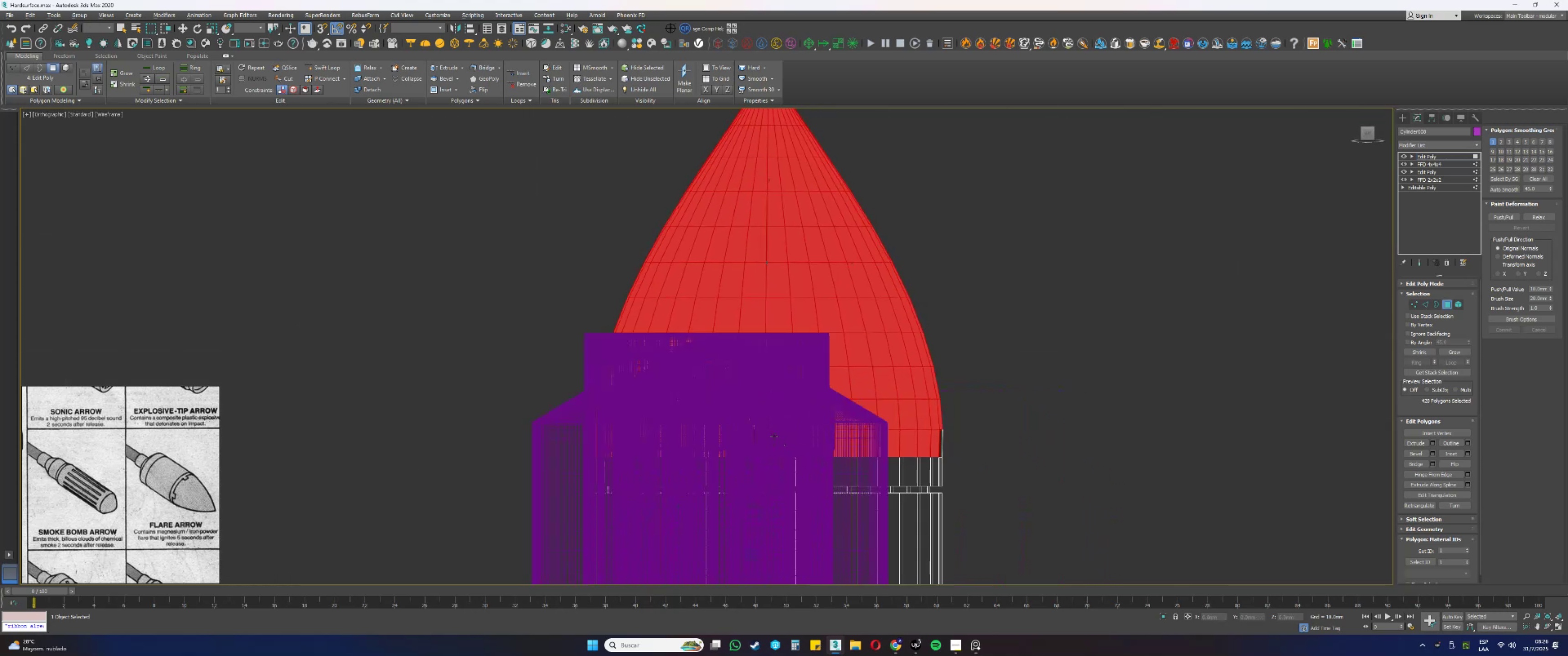 
type(fz)
 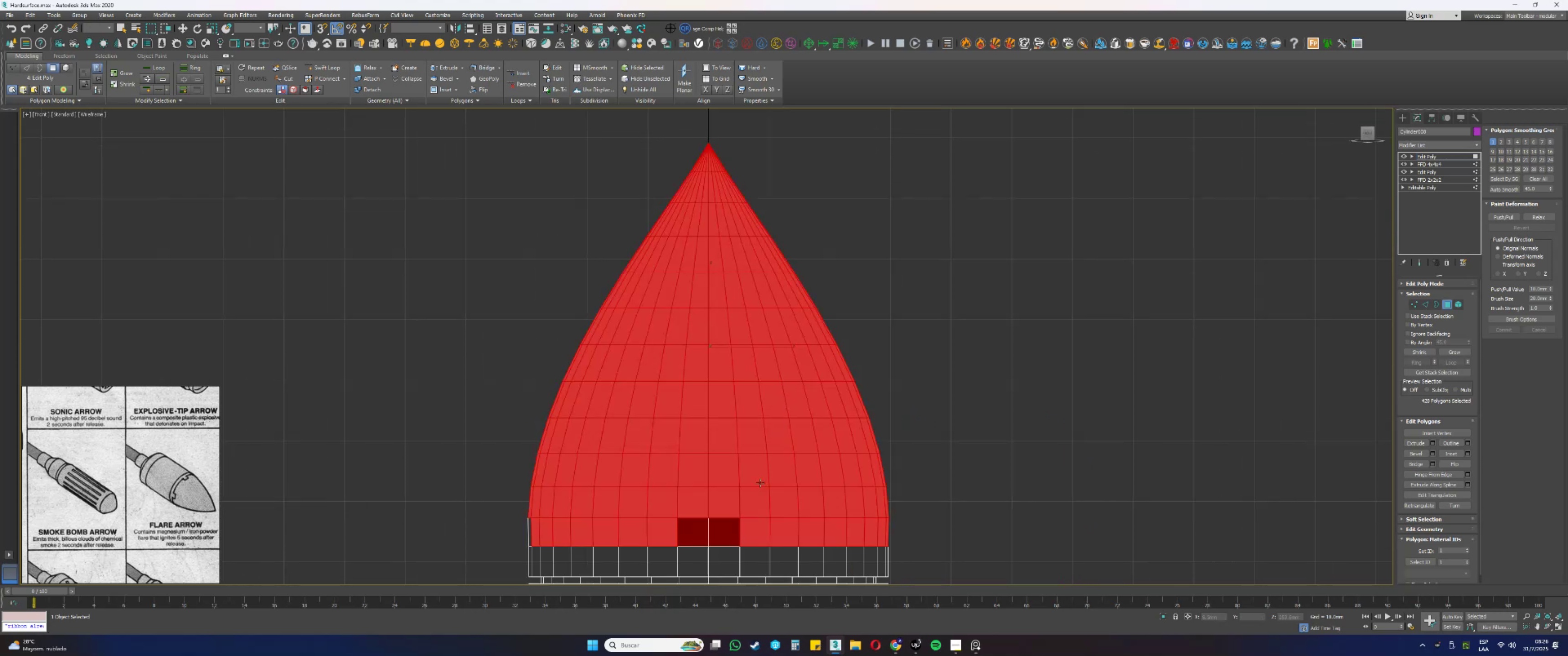 
hold_key(key=AltLeft, duration=0.46)
left_click_drag(start_coordinate=[721, 534], to_coordinate=[704, 534])
 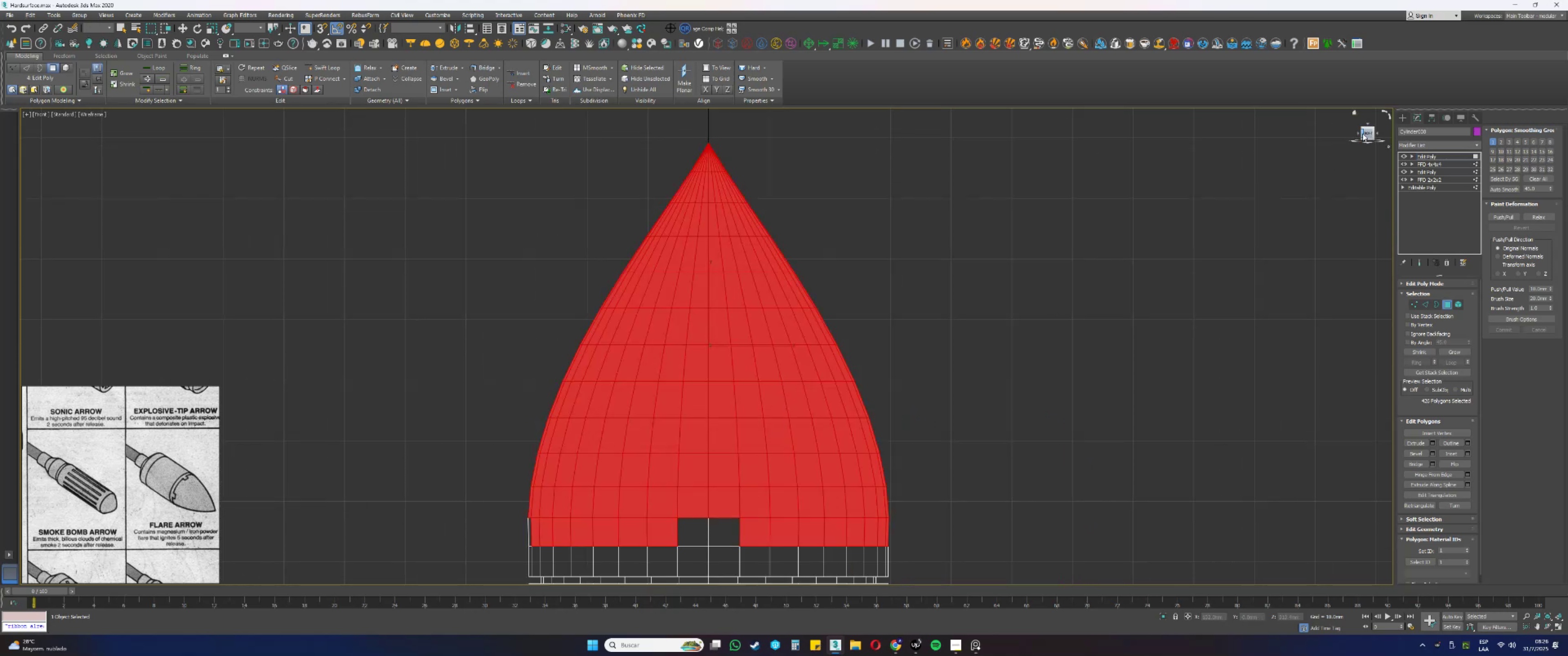 
left_click([1358, 132])
 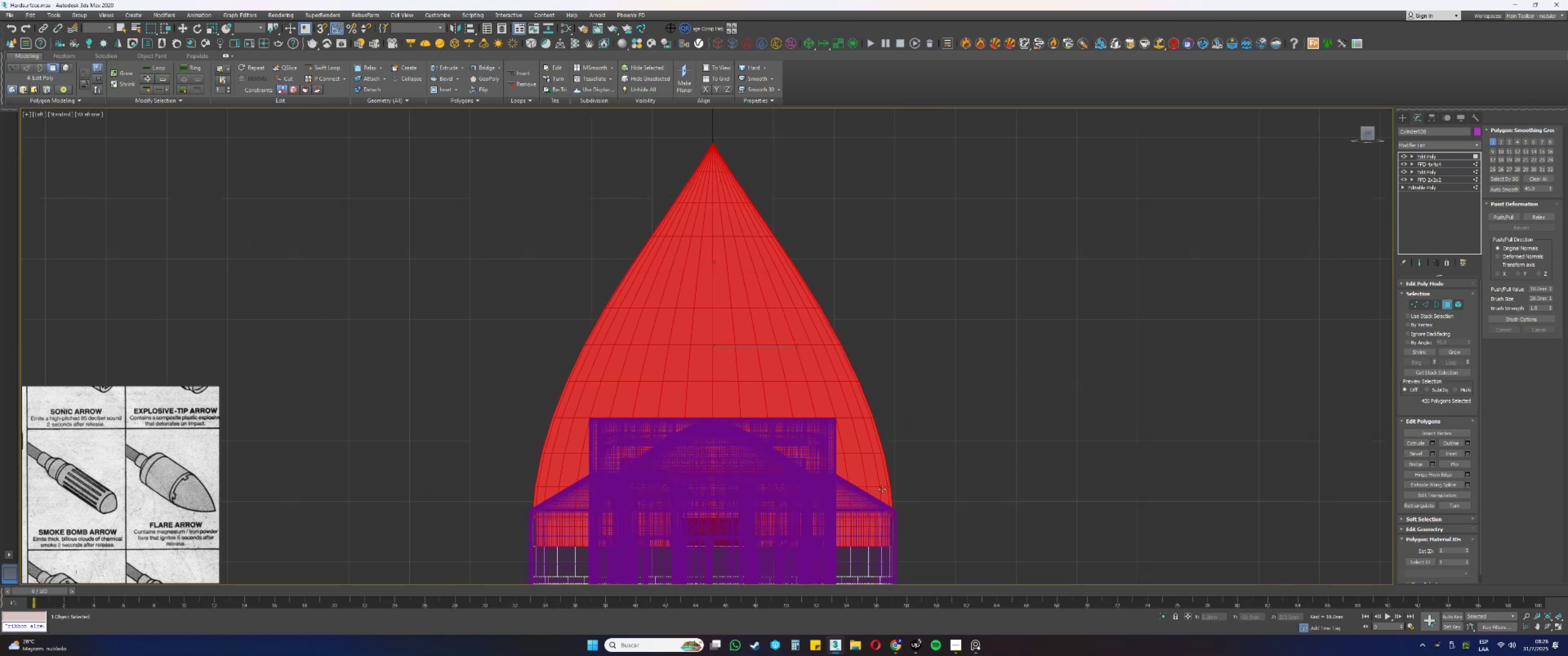 
hold_key(key=AltLeft, duration=0.52)
left_click_drag(start_coordinate=[726, 531], to_coordinate=[706, 532])
 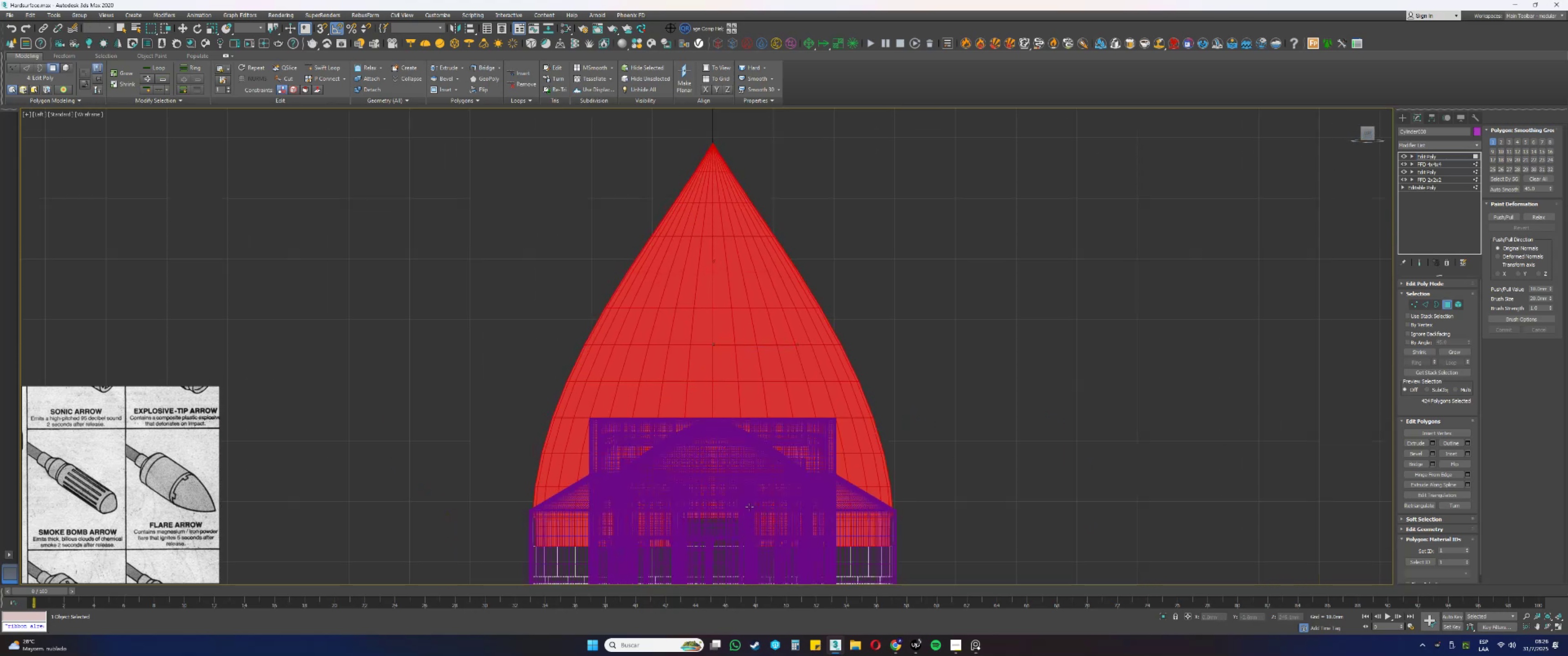 
key(Alt+AltLeft)
 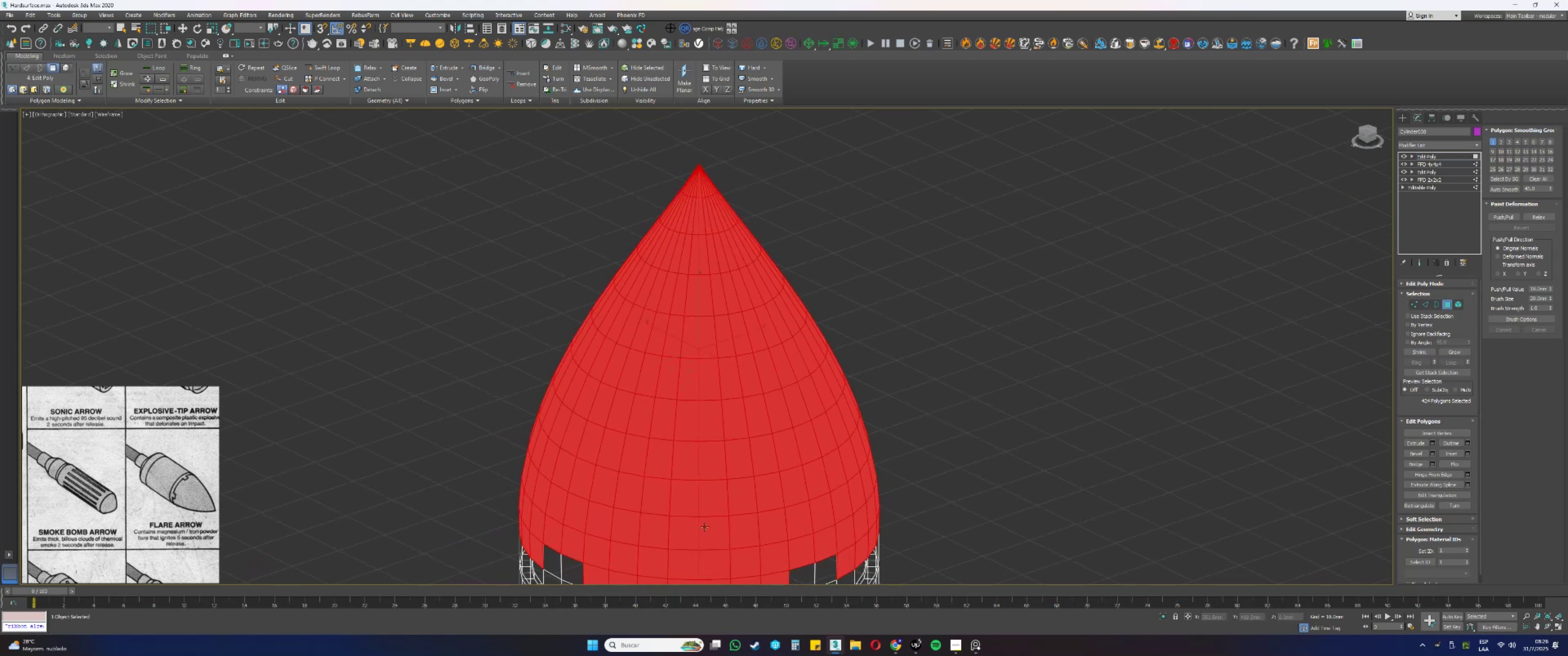 
key(F3)
 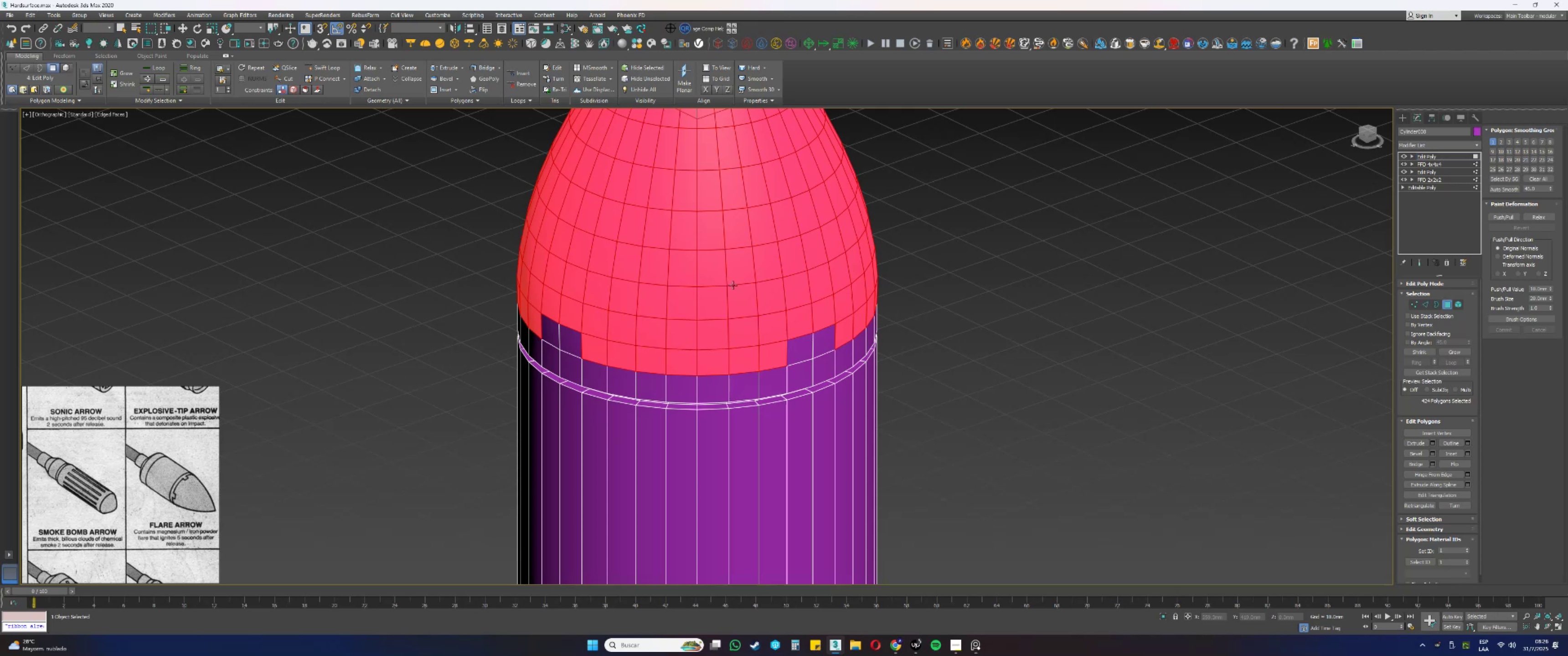 
scroll: coordinate [752, 367], scroll_direction: down, amount: 1.0
 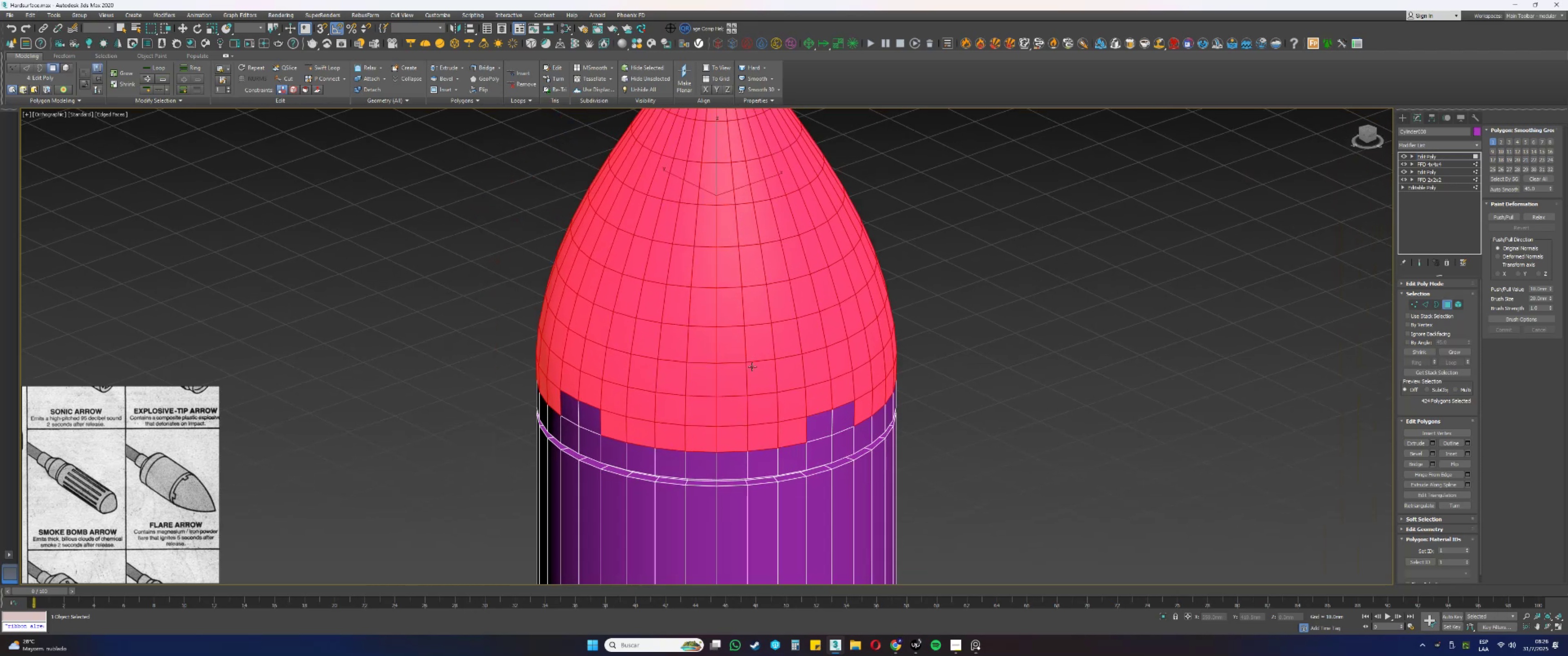 
hold_key(key=AltLeft, duration=0.61)
 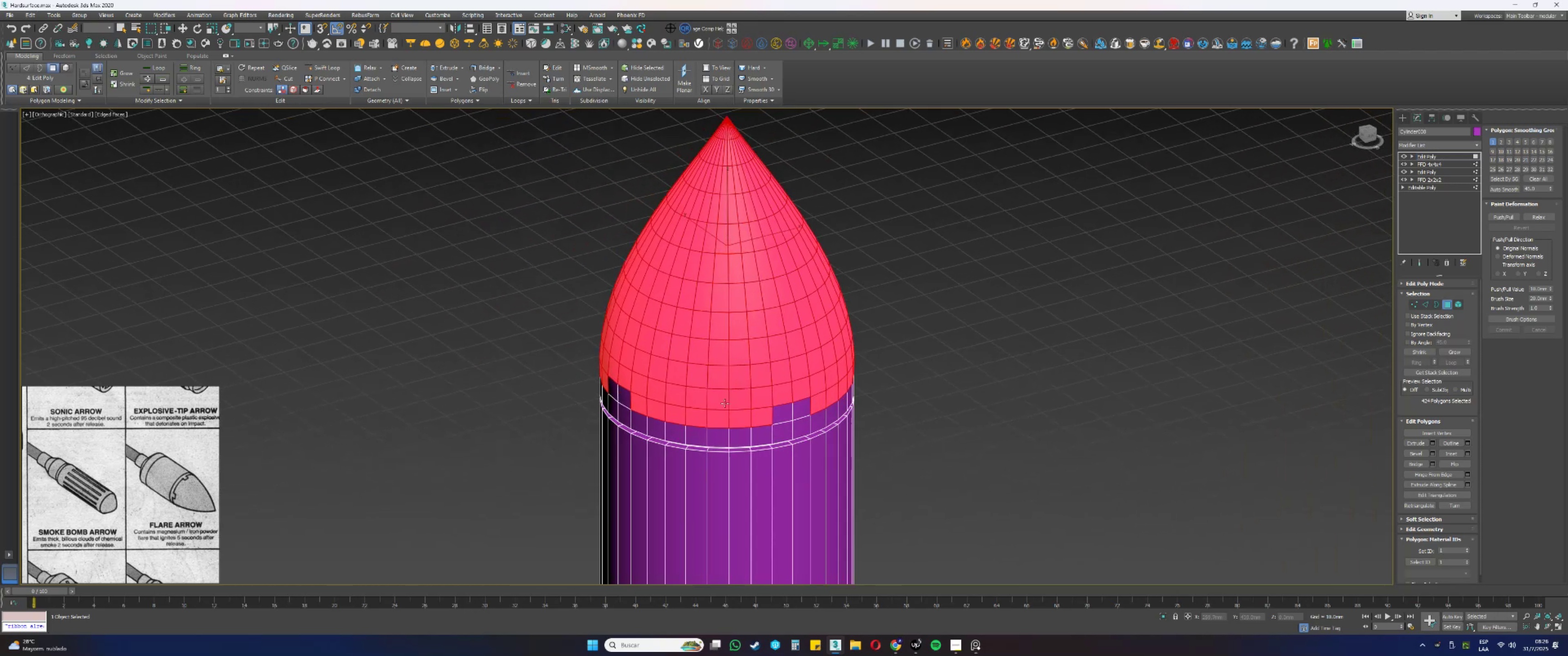 
hold_key(key=AltLeft, duration=0.63)
 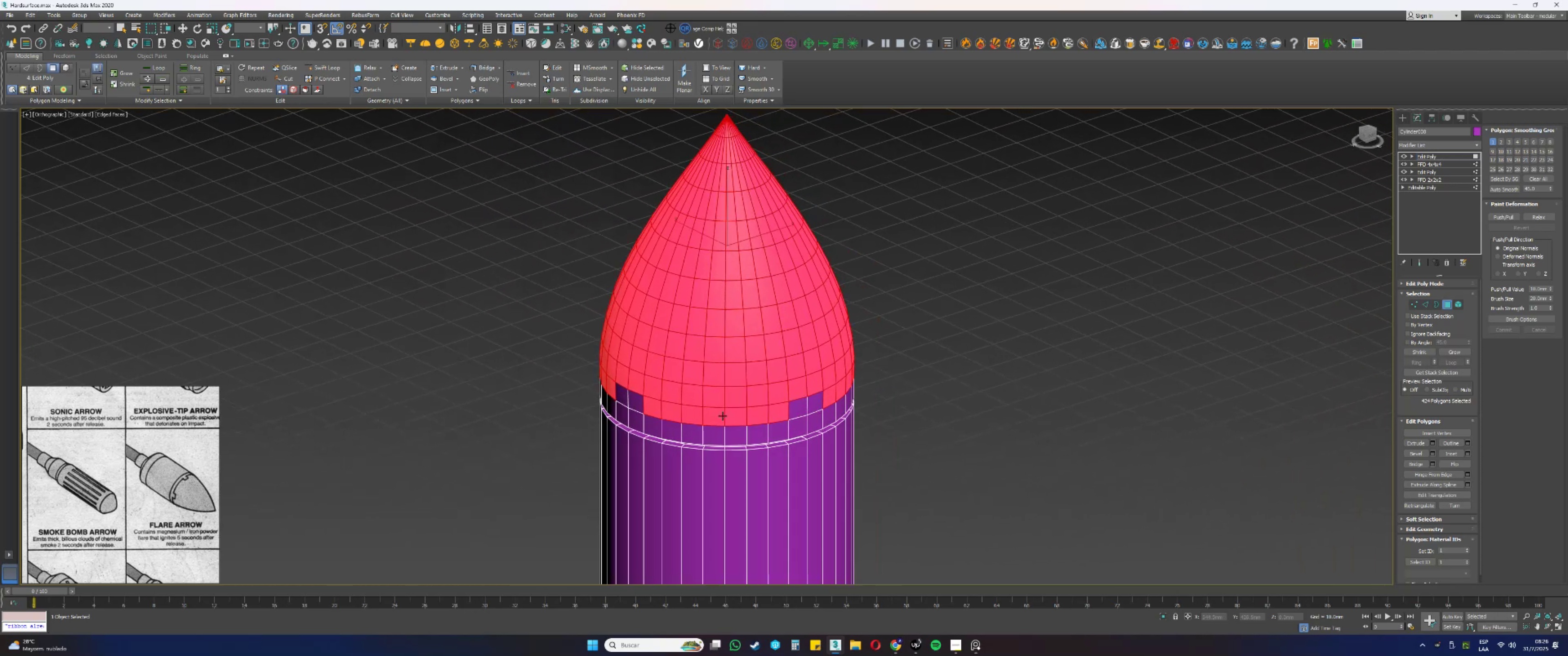 
hold_key(key=AltLeft, duration=1.1)
 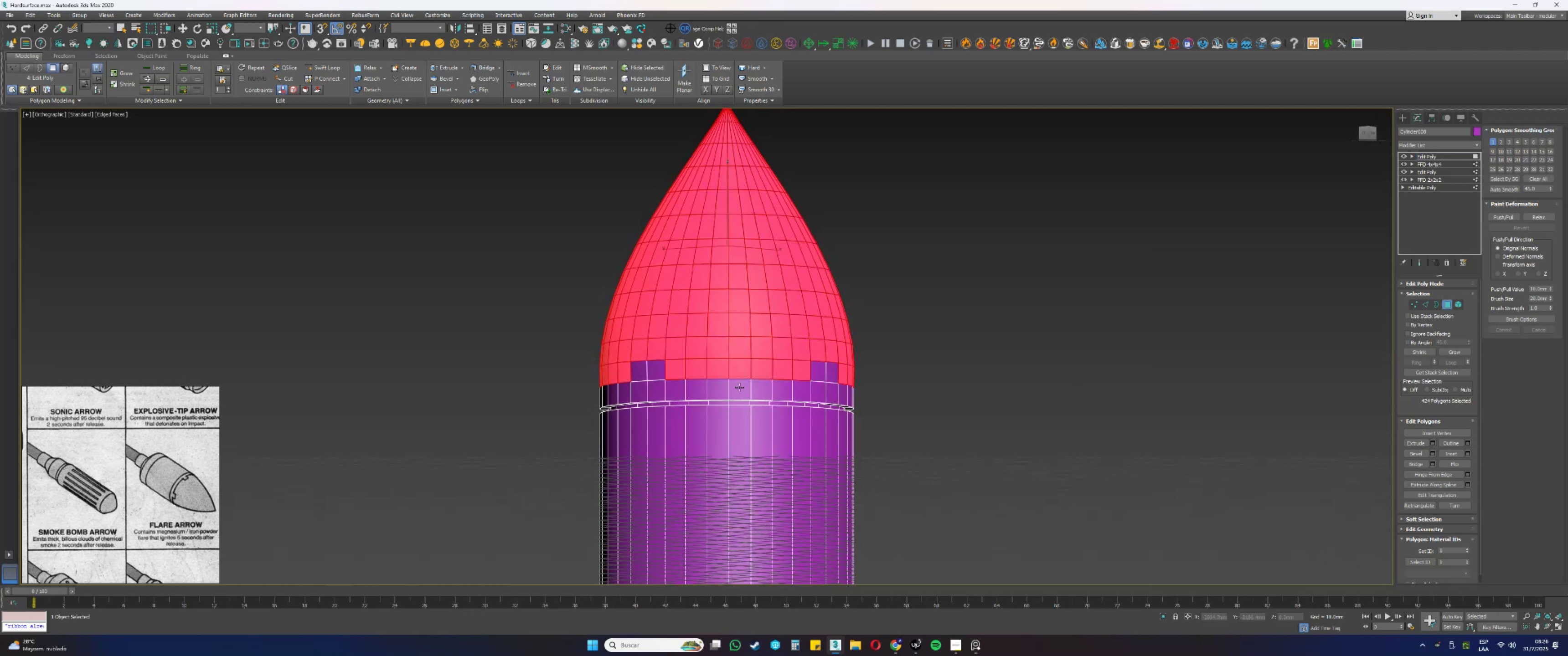 
hold_key(key=AltLeft, duration=0.7)
 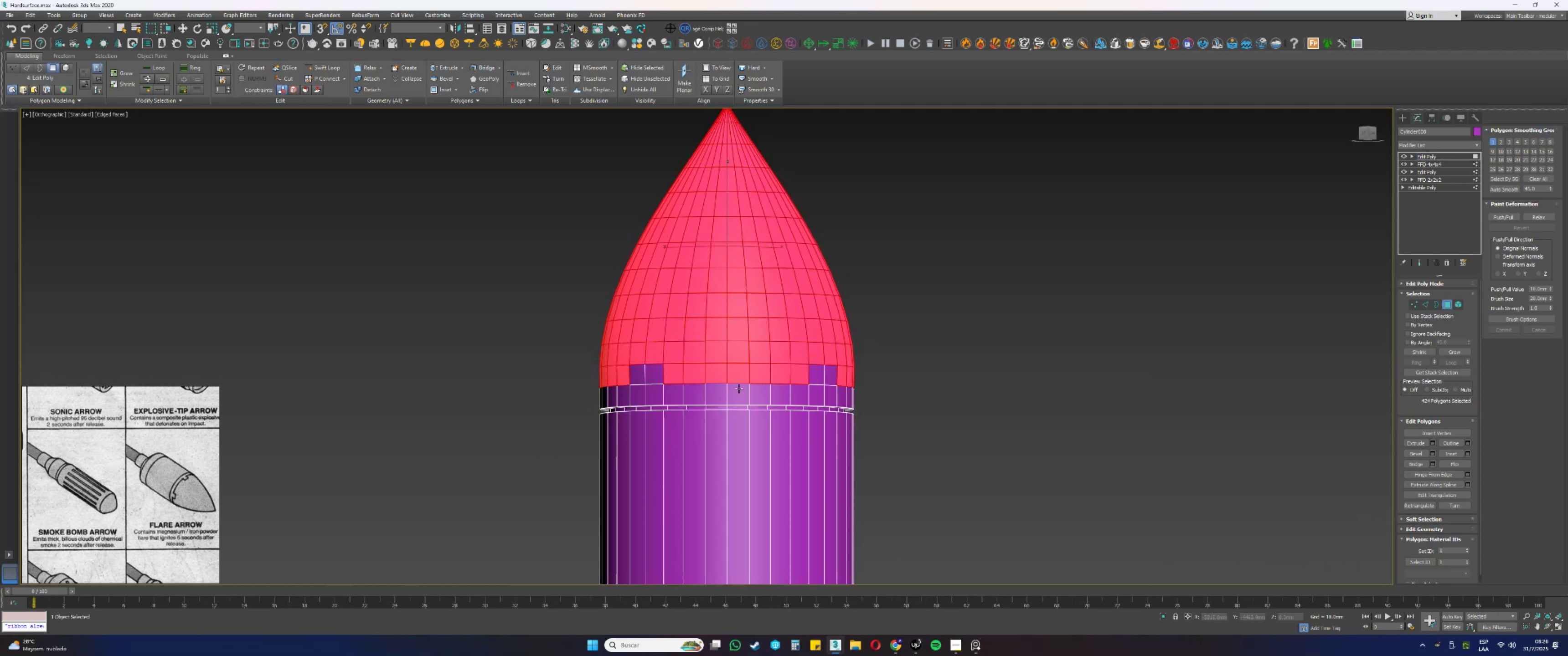 
hold_key(key=AltLeft, duration=1.38)
 